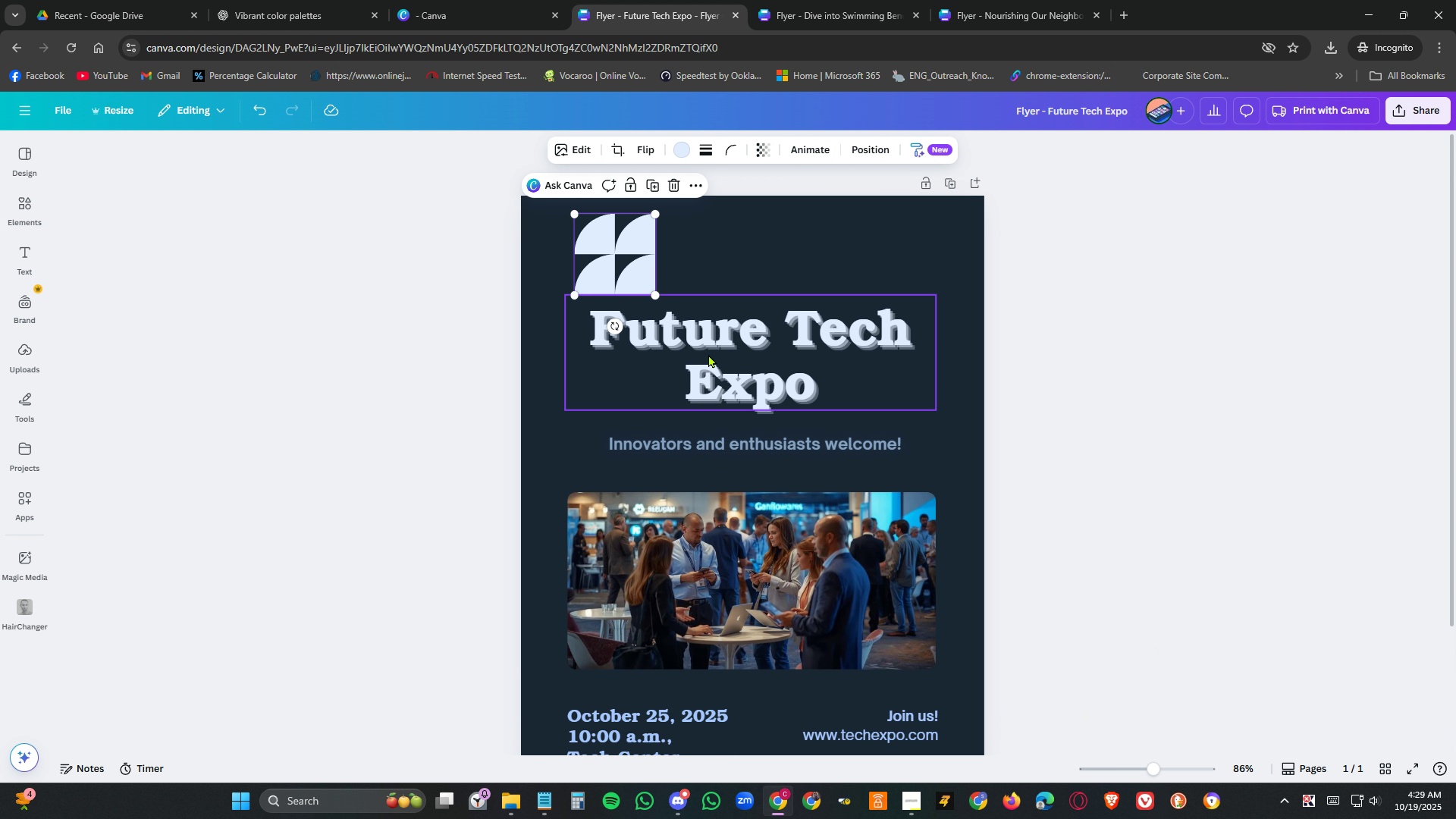 
left_click([851, 390])
 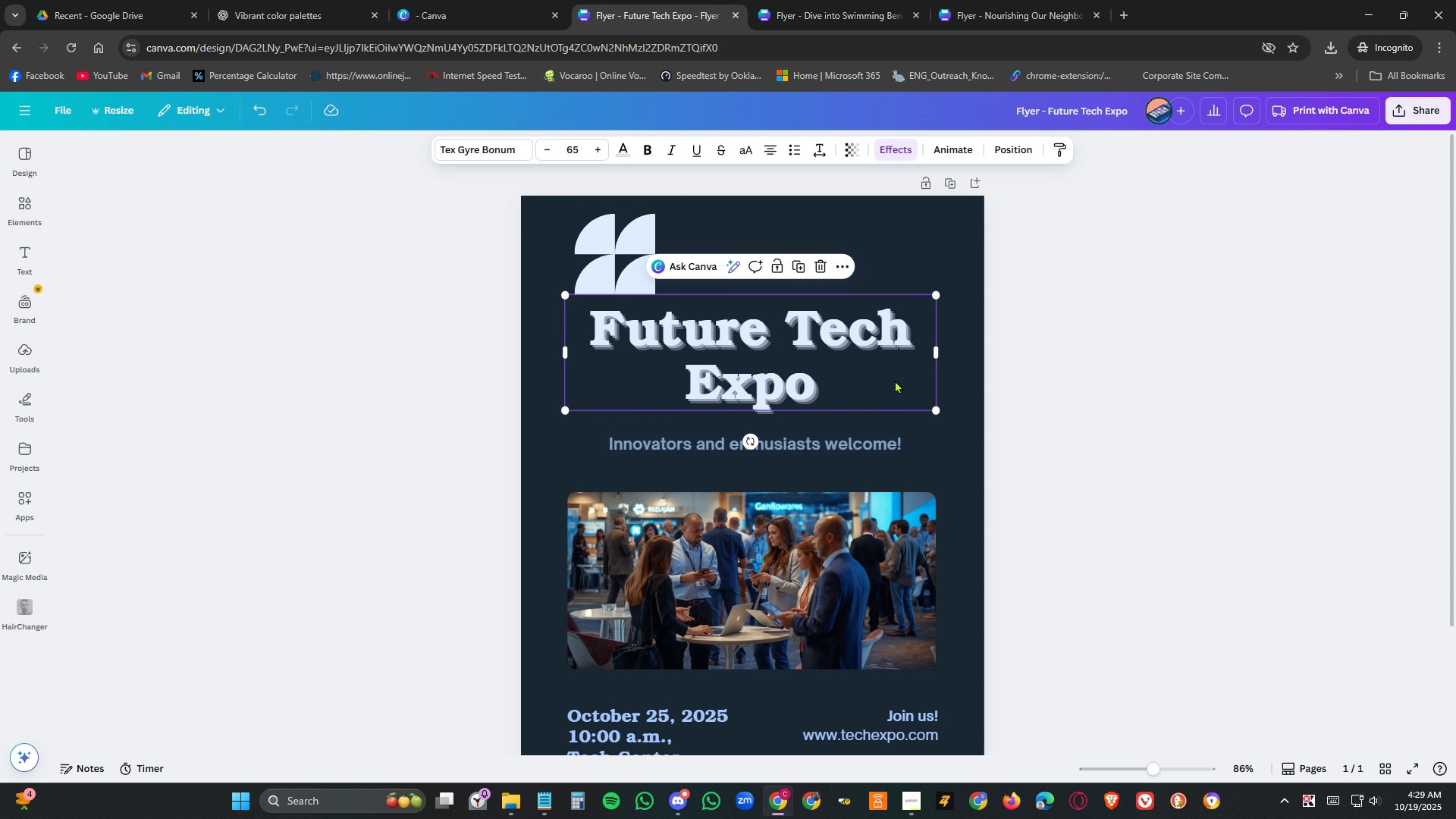 
left_click_drag(start_coordinate=[895, 380], to_coordinate=[899, 383])
 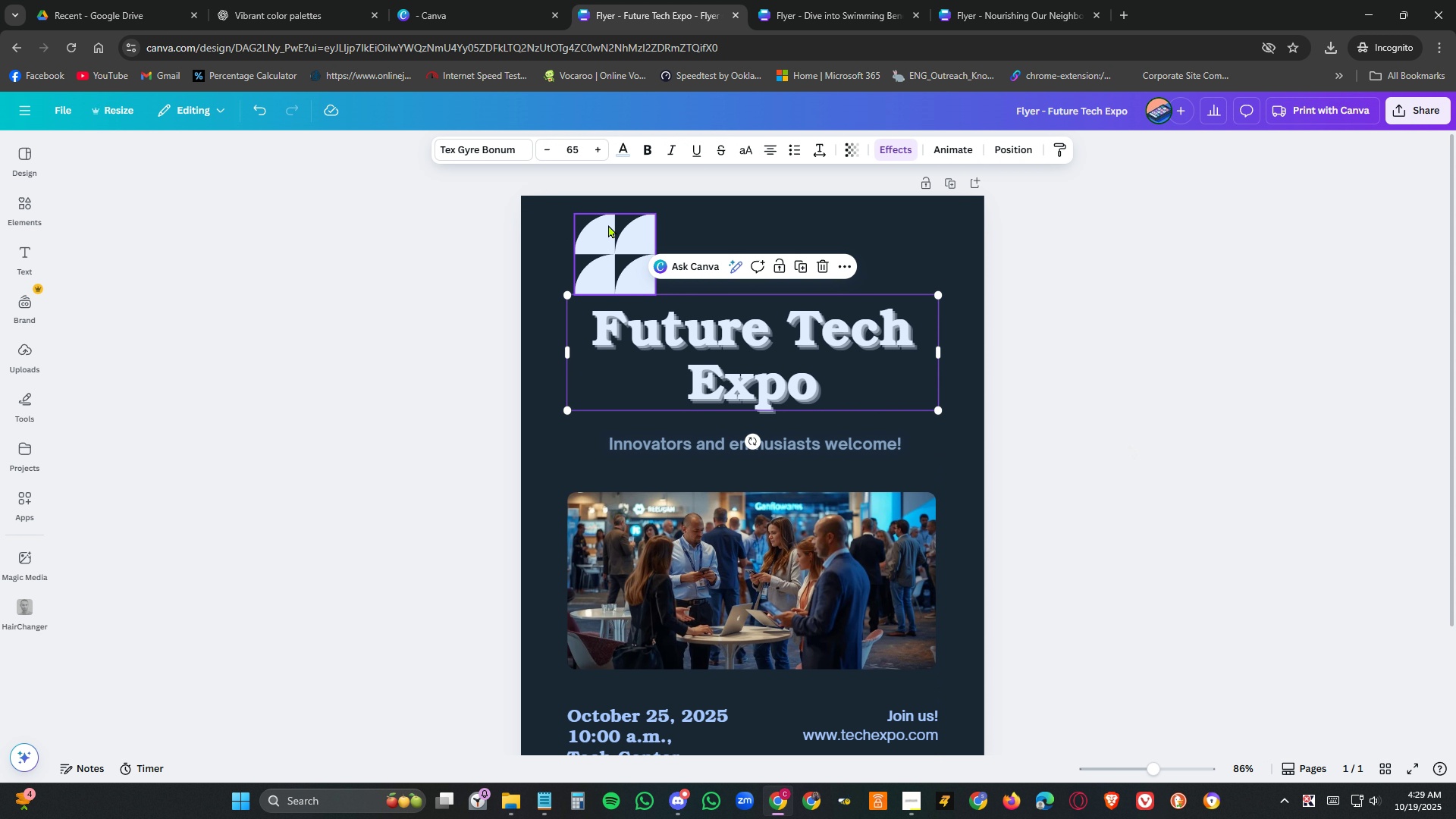 
left_click_drag(start_coordinate=[621, 237], to_coordinate=[934, 236])
 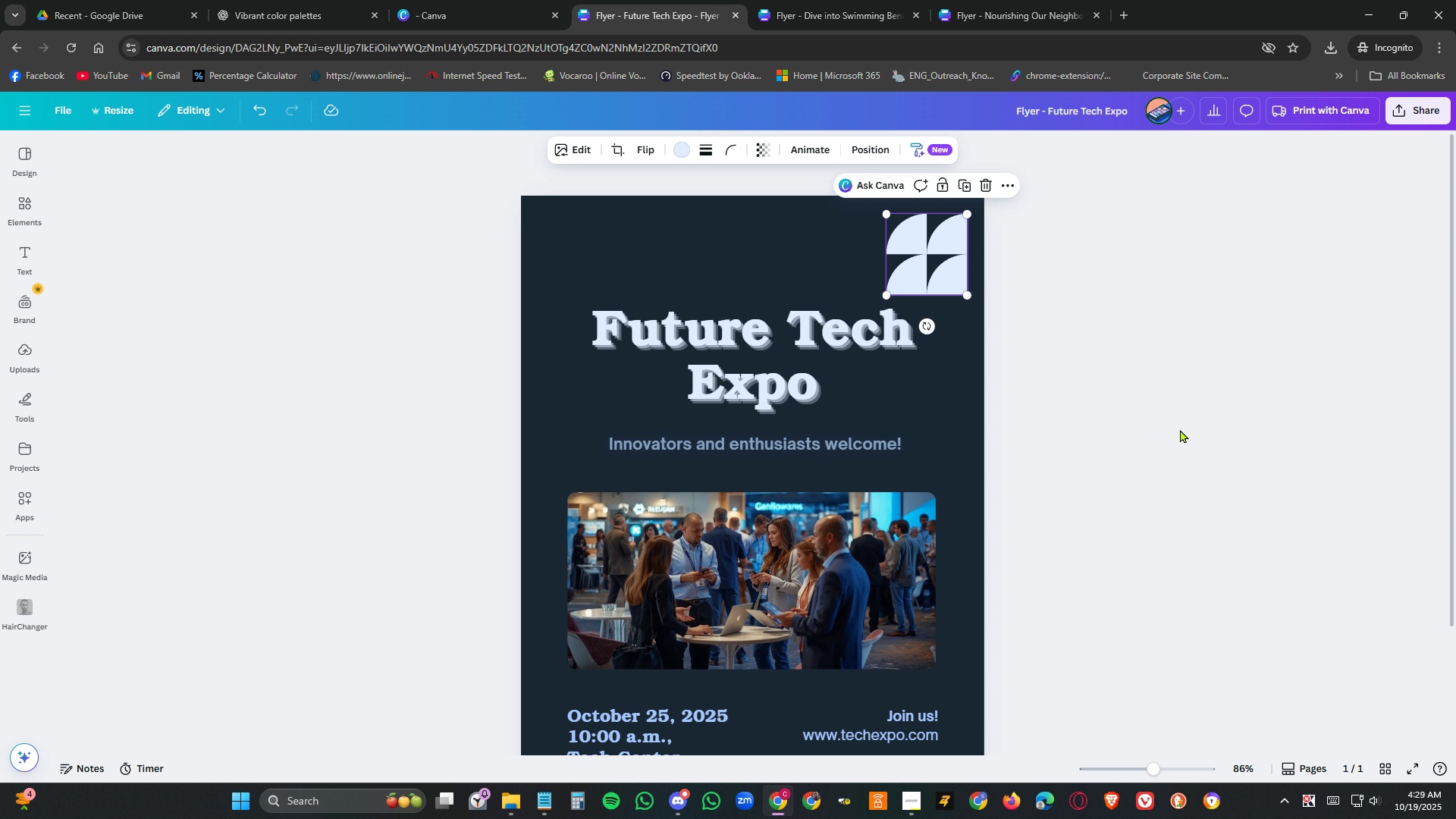 
left_click([1180, 429])
 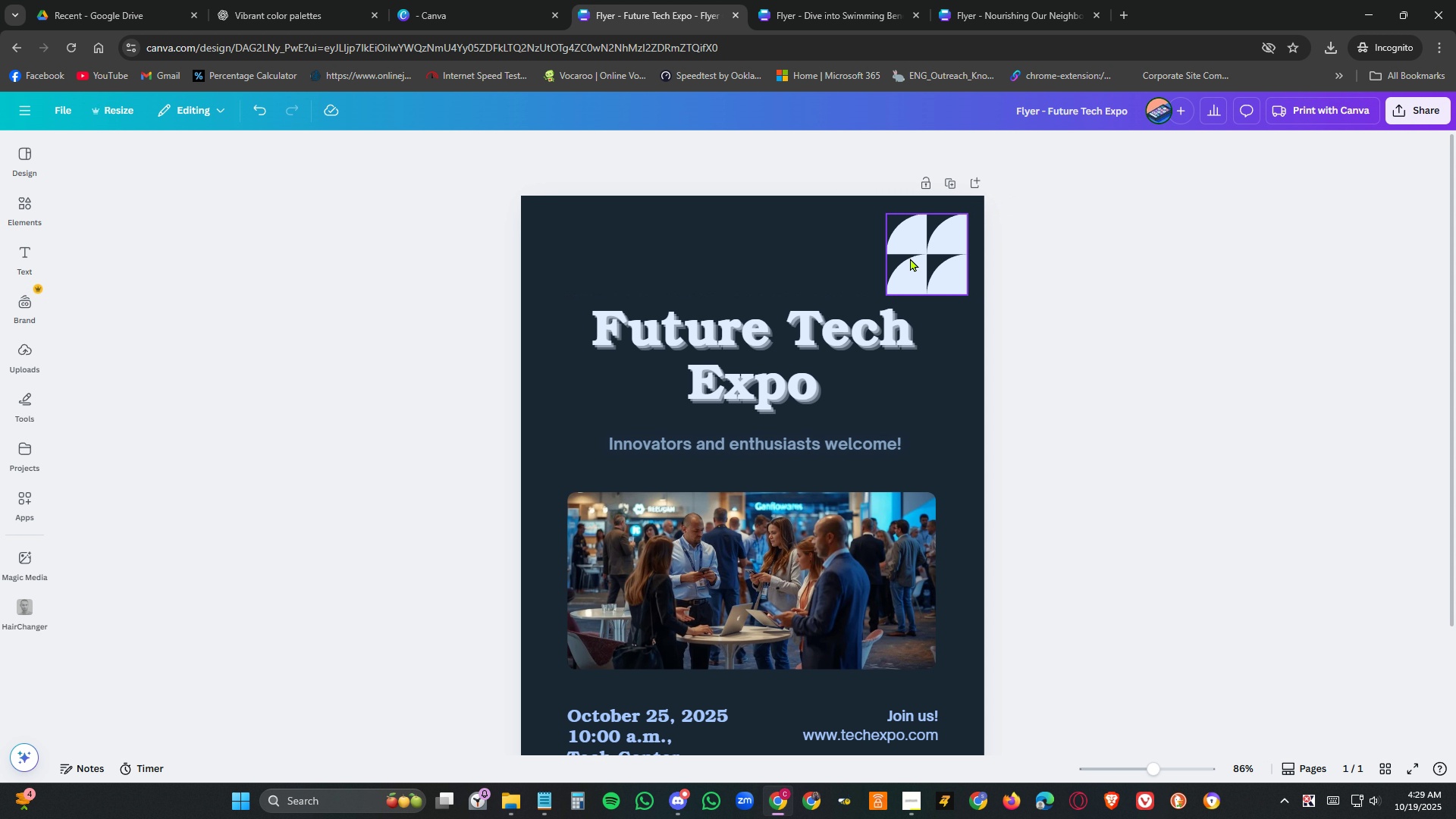 
left_click_drag(start_coordinate=[930, 263], to_coordinate=[758, 268])
 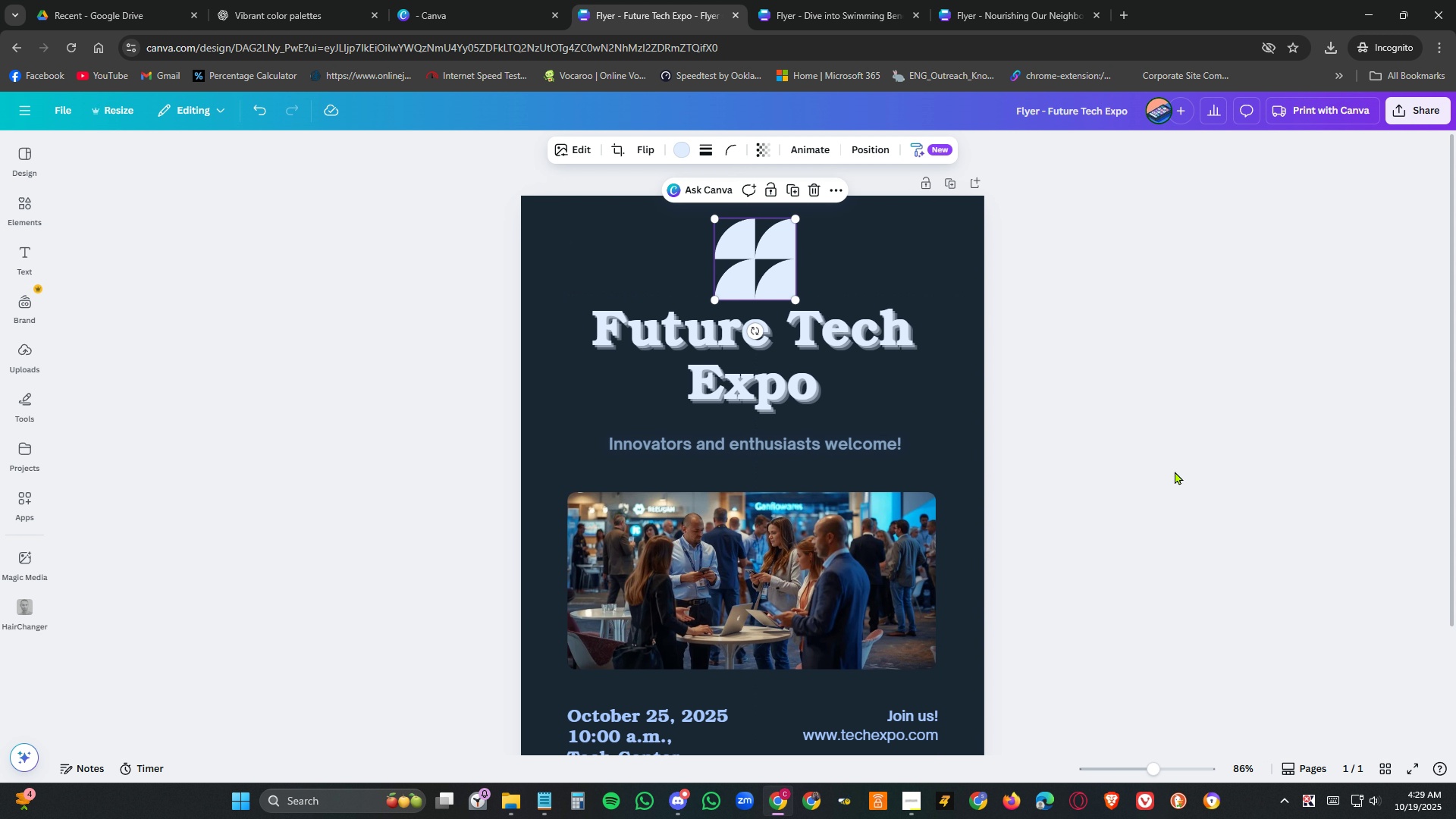 
left_click([1175, 471])
 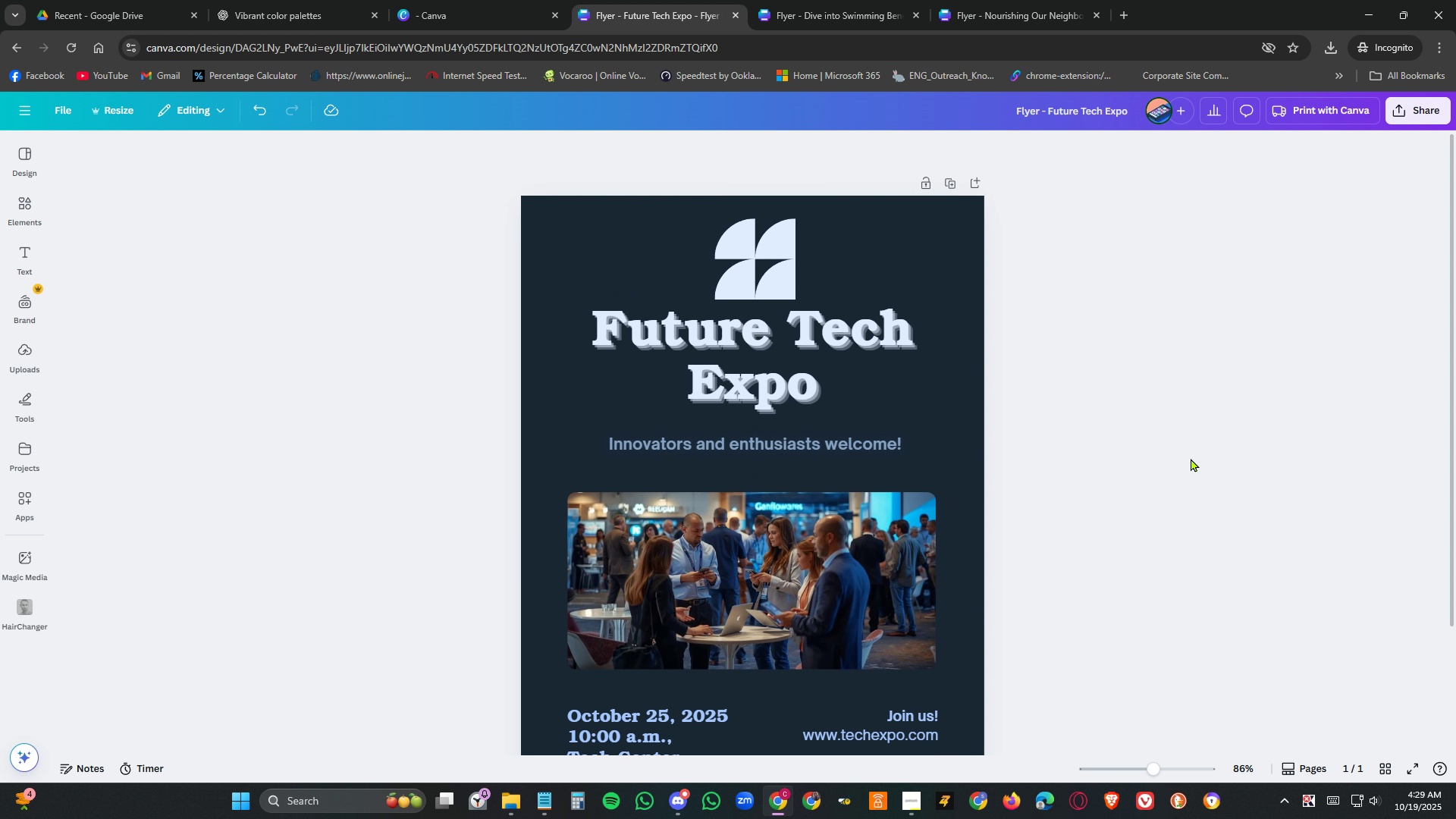 
scroll: coordinate [1185, 500], scroll_direction: down, amount: 3.0
 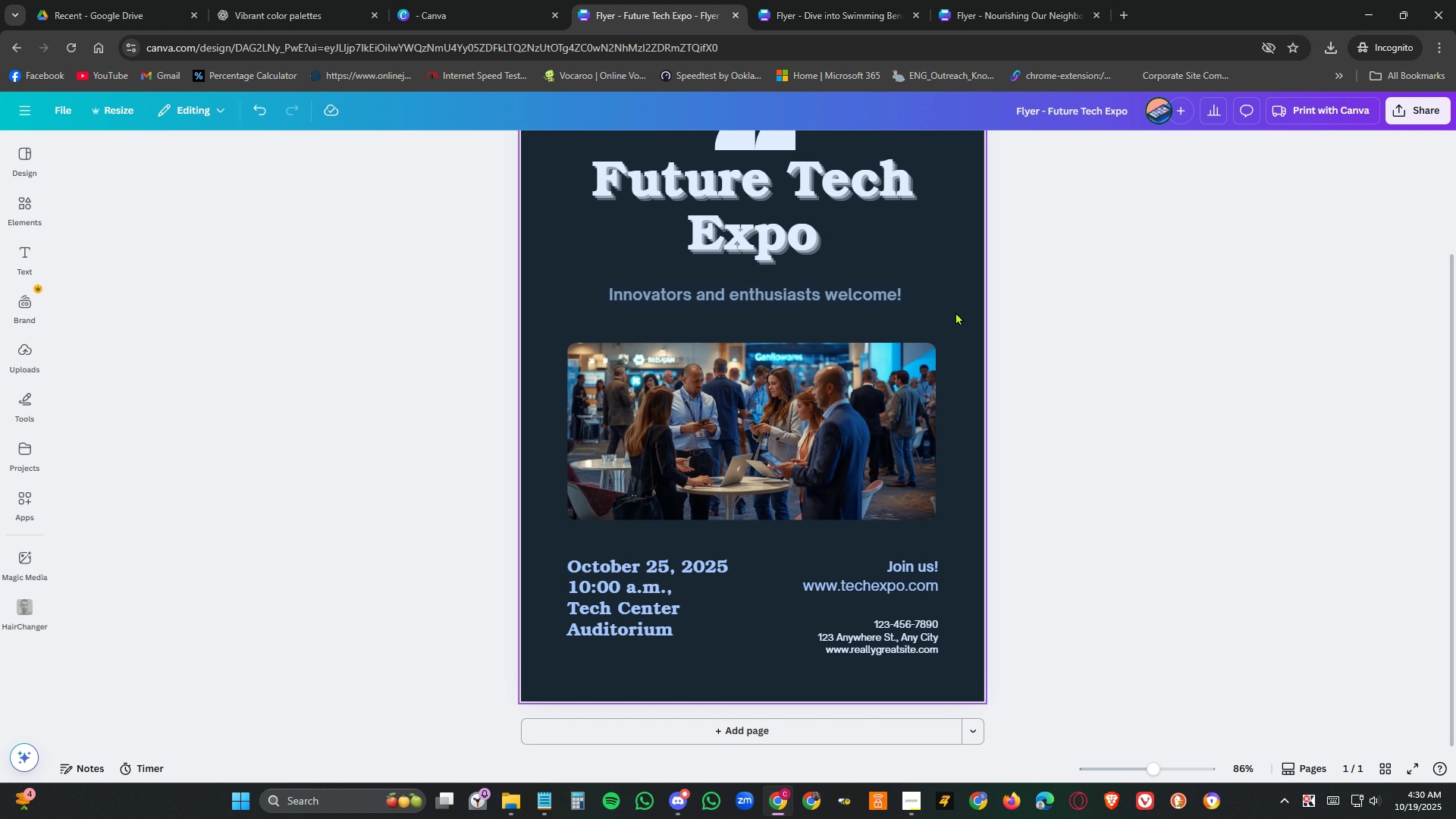 
wait(26.94)
 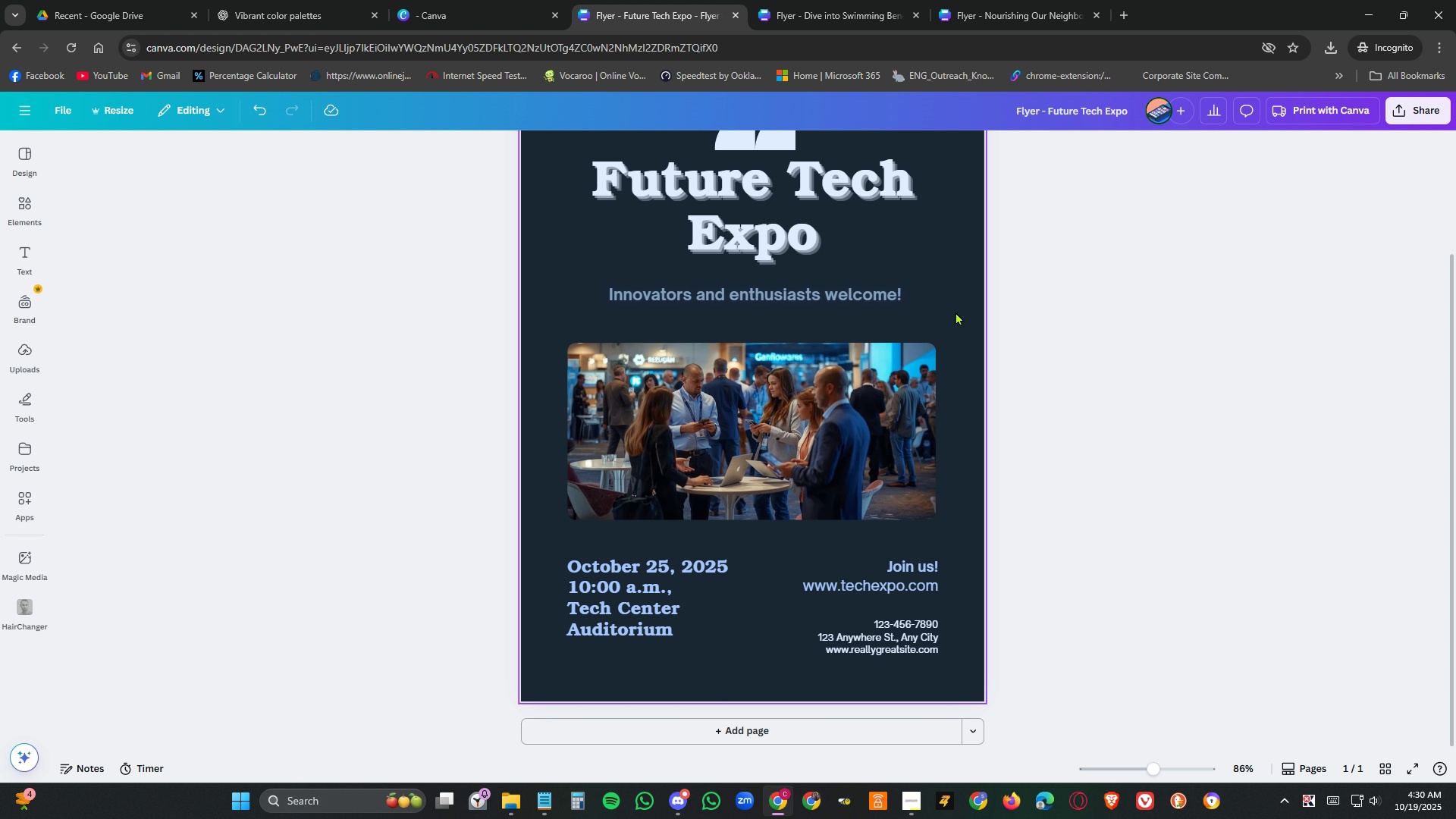 
scroll: coordinate [1249, 515], scroll_direction: up, amount: 8.0
 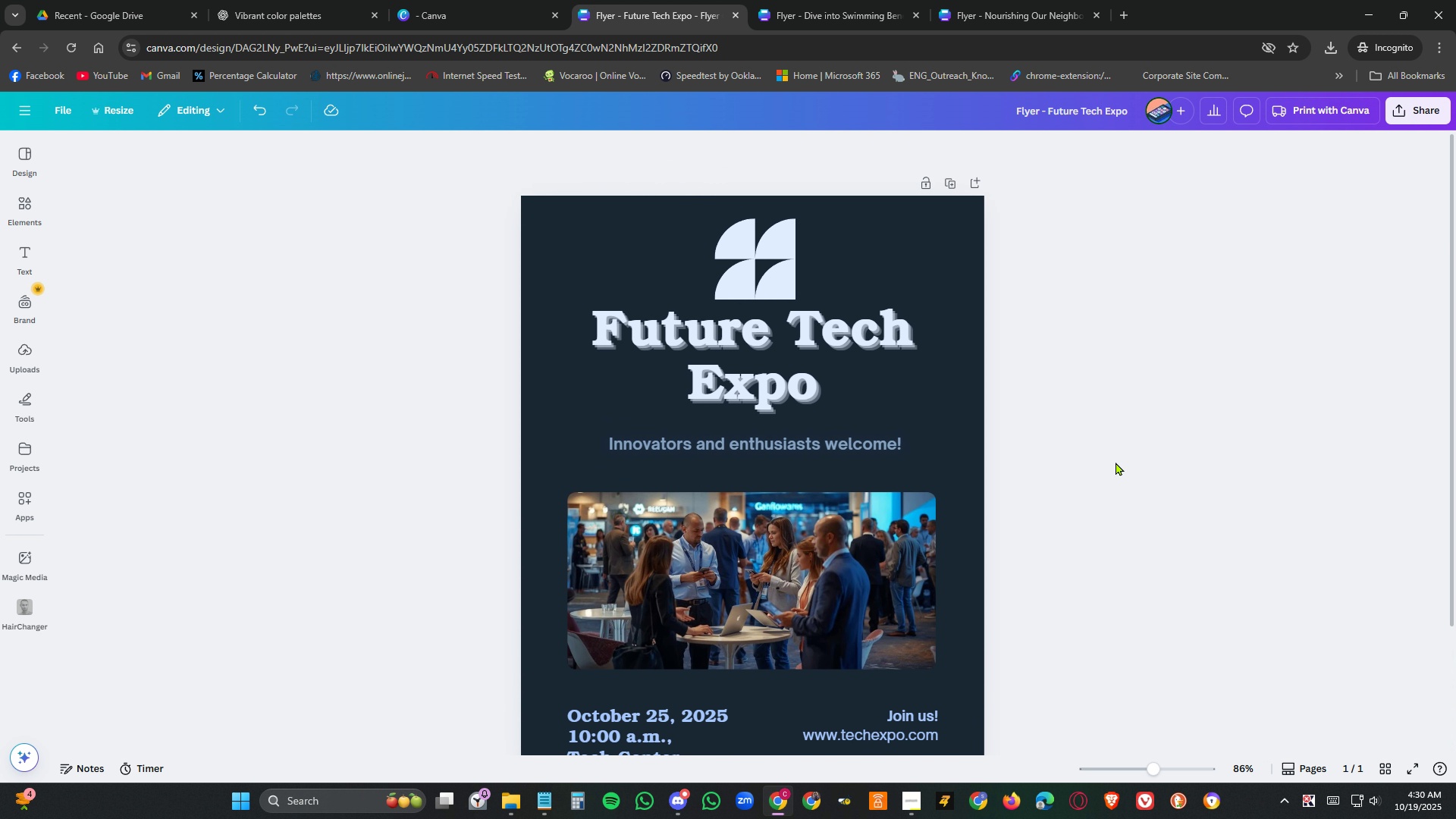 
scroll: coordinate [1167, 551], scroll_direction: down, amount: 6.0
 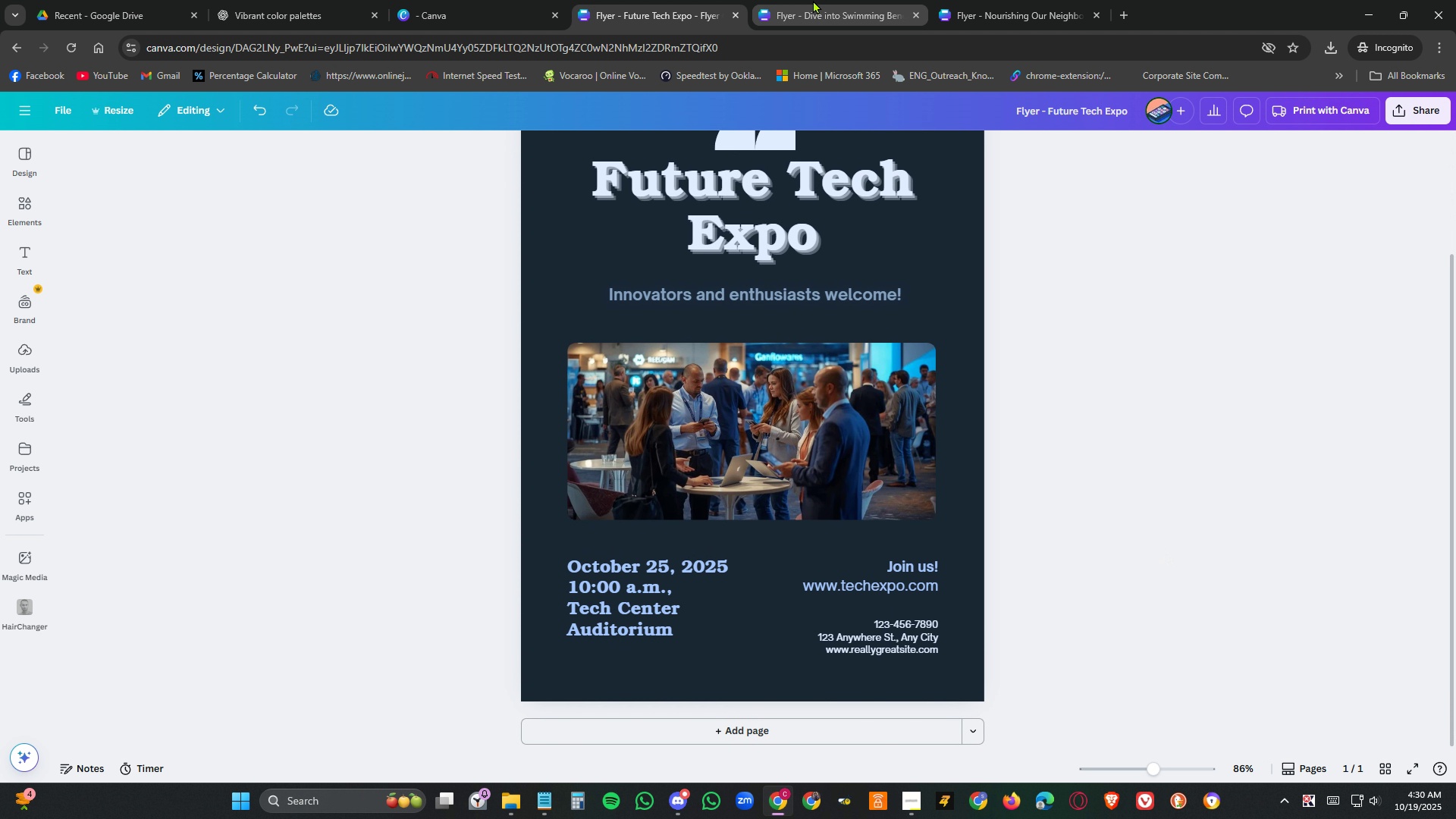 
left_click([813, 0])
 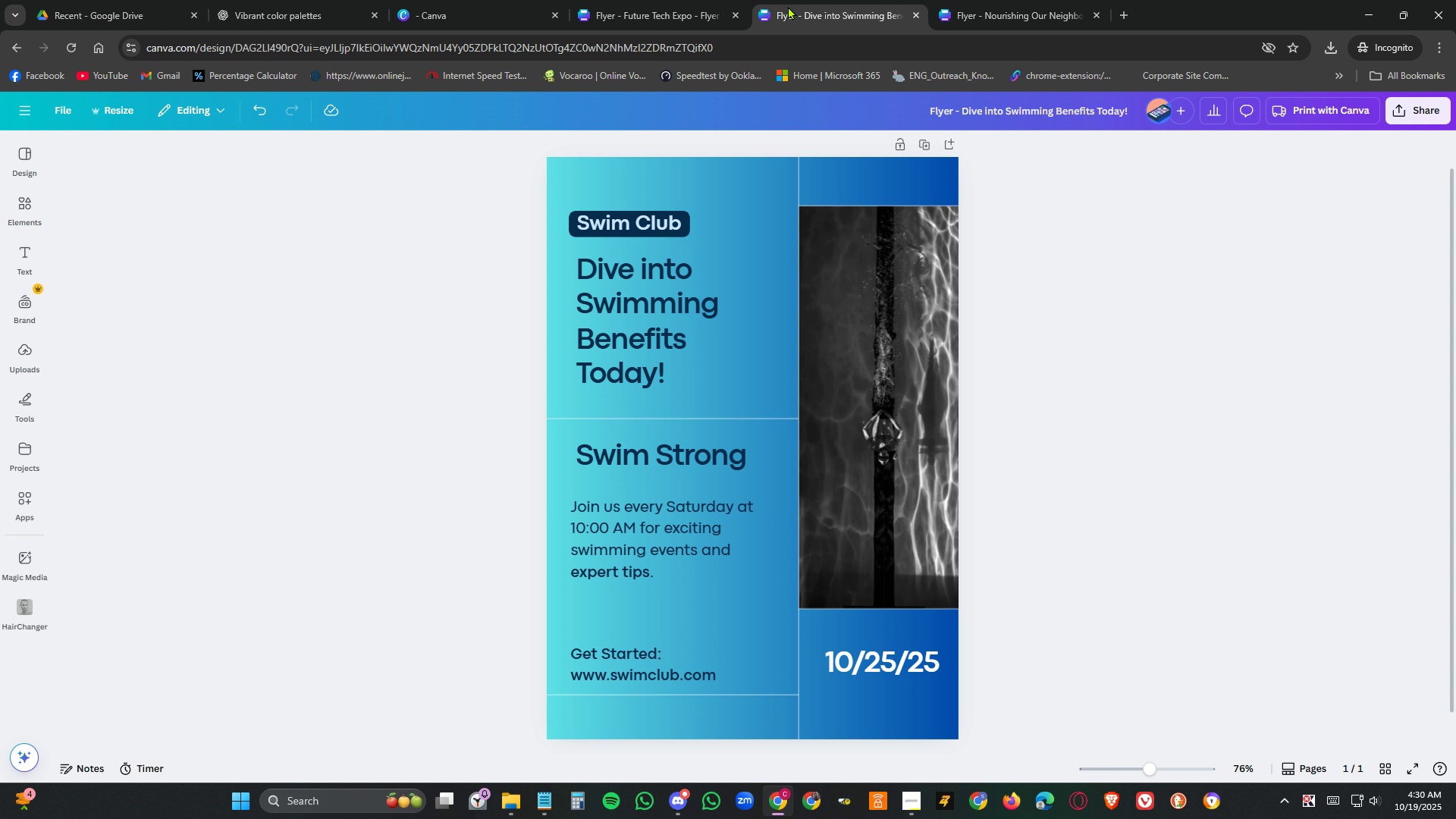 
wait(6.01)
 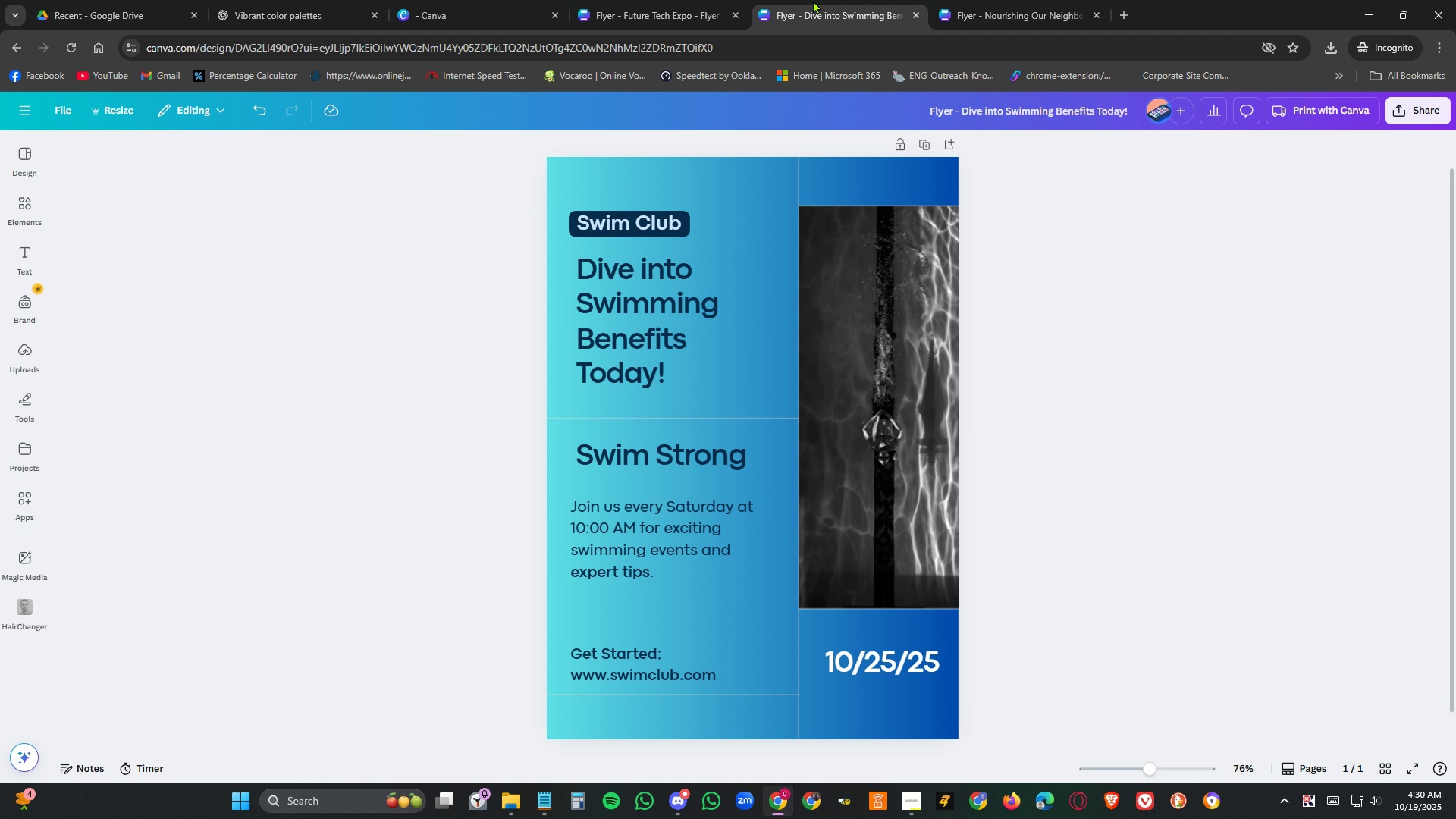 
left_click([1259, 586])
 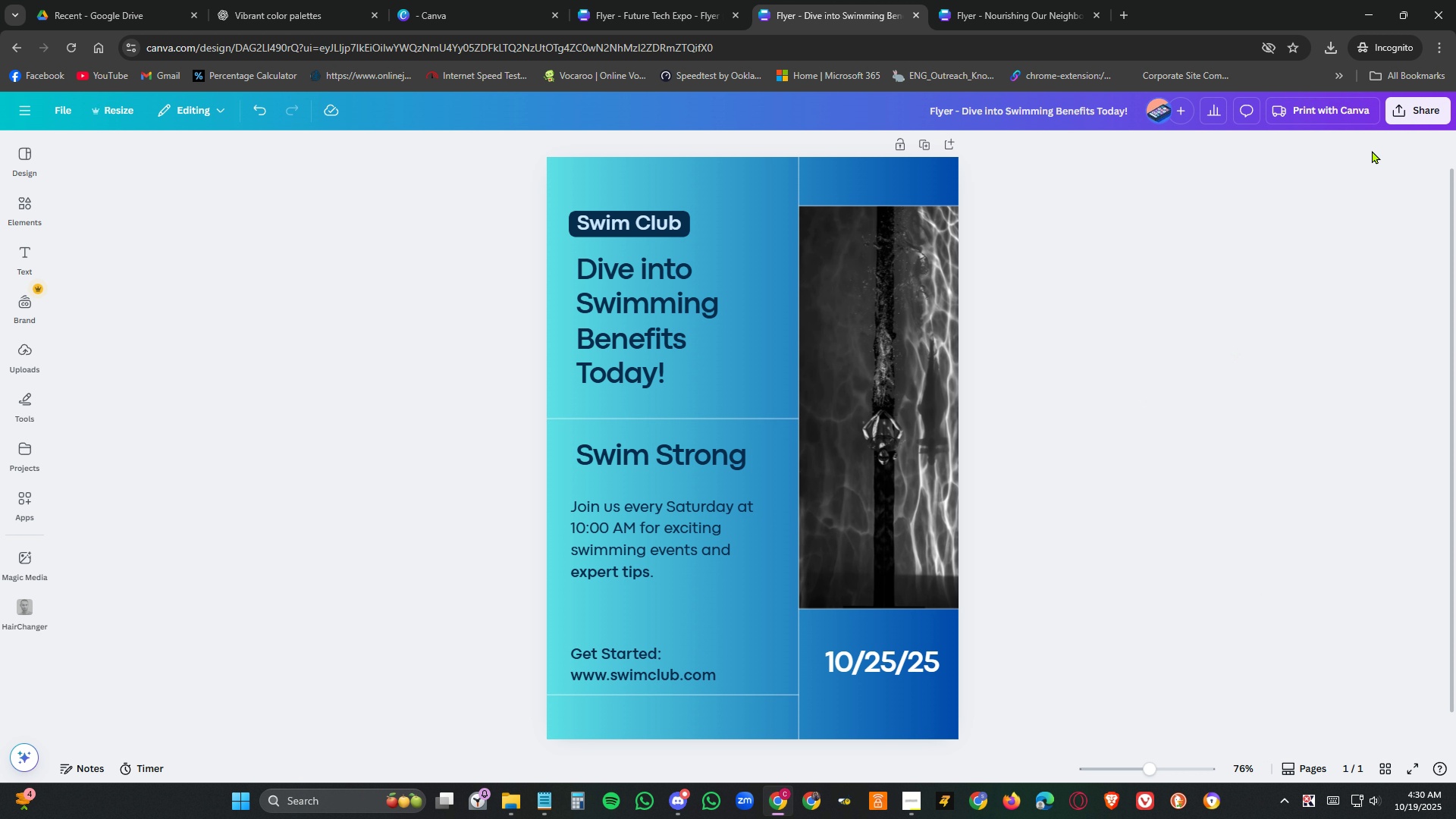 
left_click([1341, 115])
 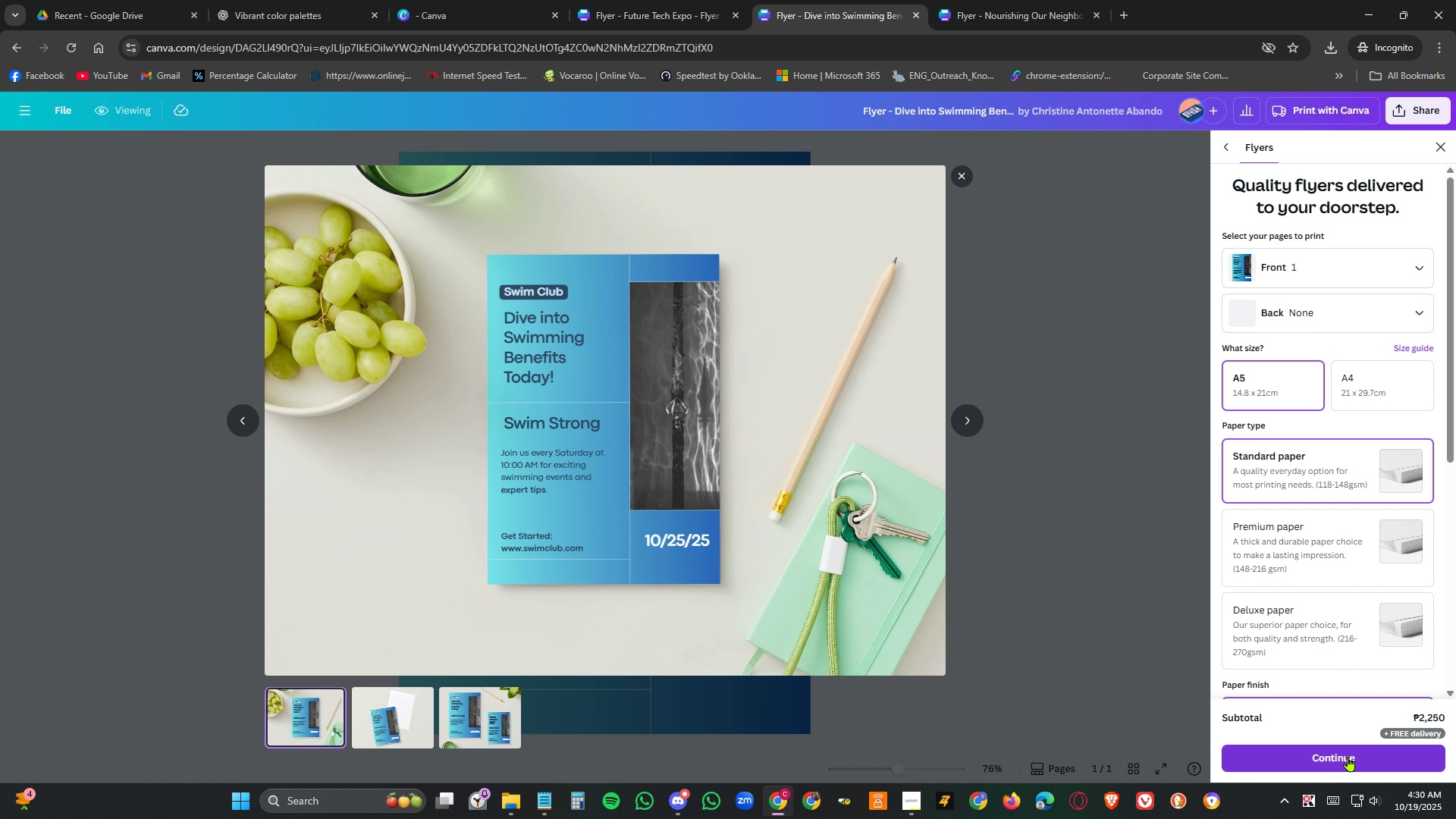 
wait(9.93)
 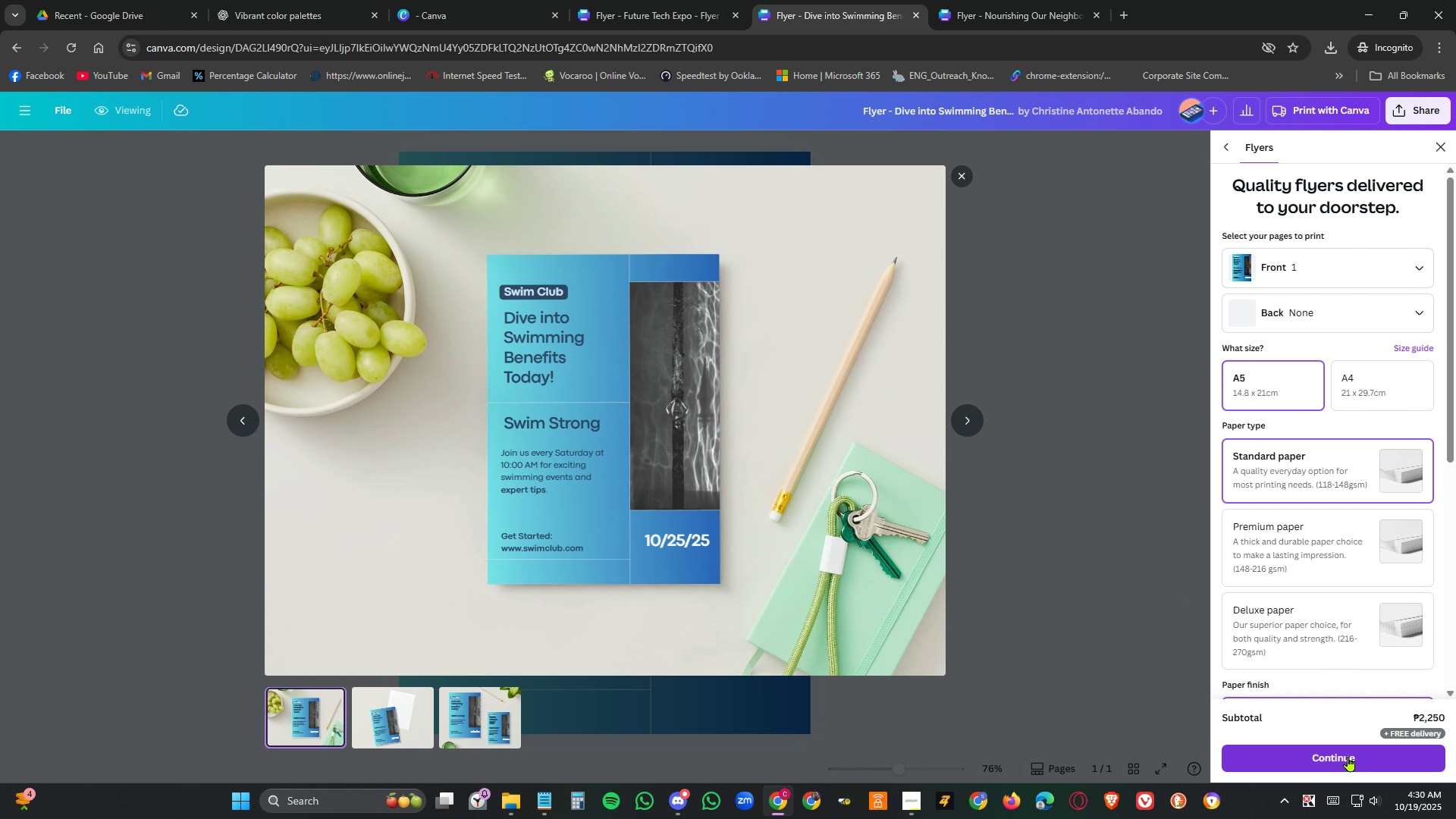 
left_click([1433, 111])
 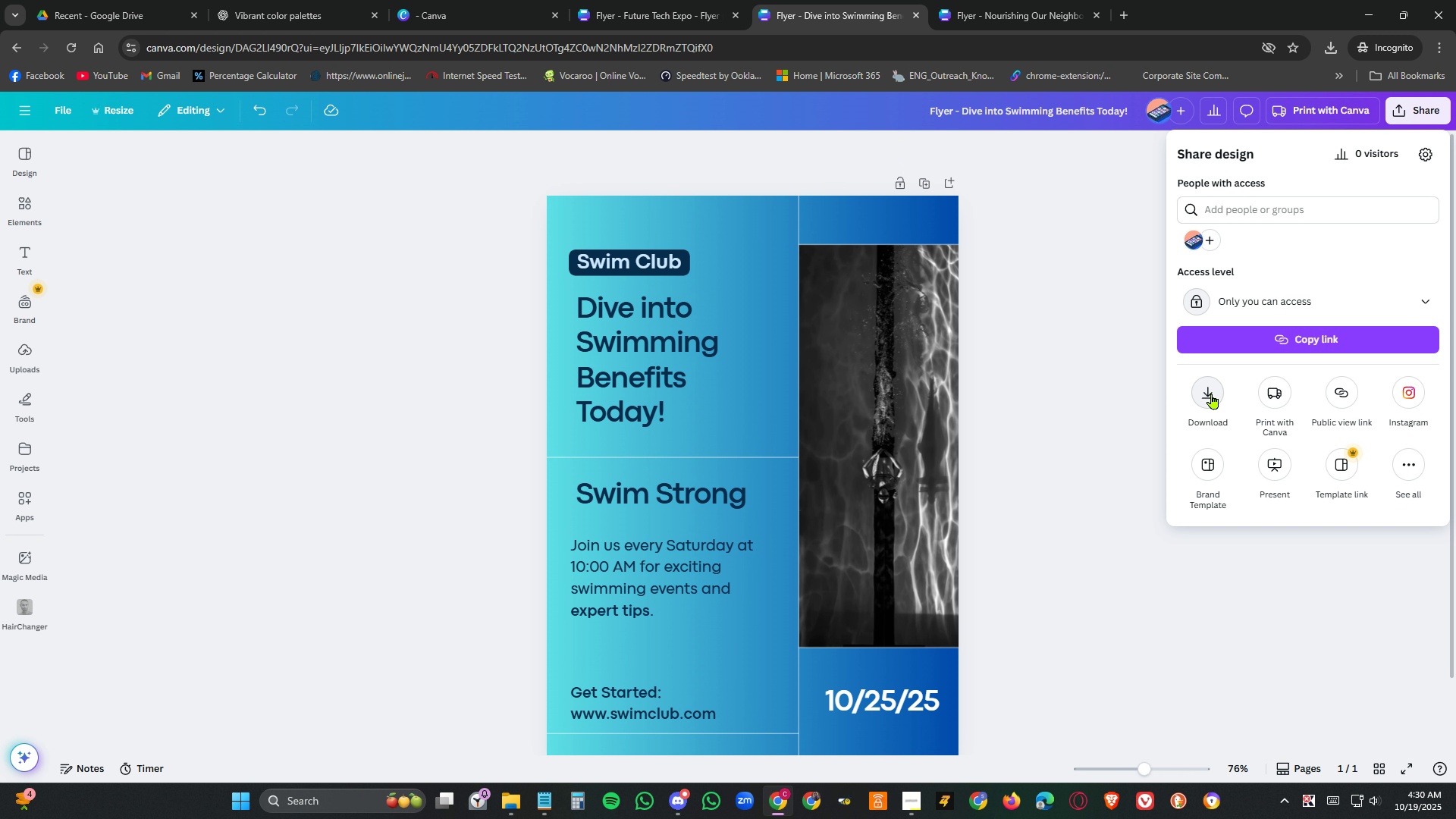 
left_click([1212, 392])
 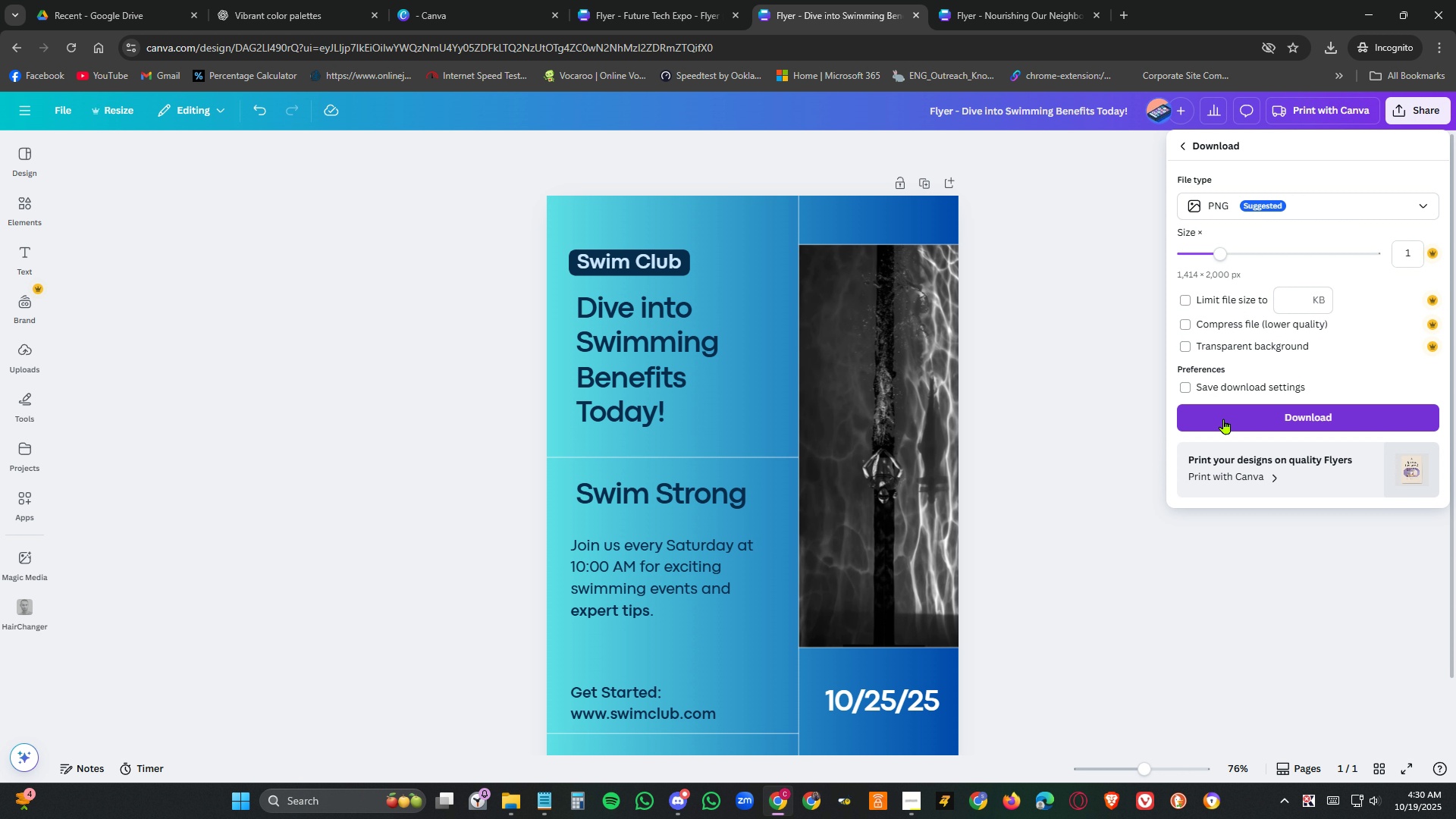 
left_click([1224, 419])
 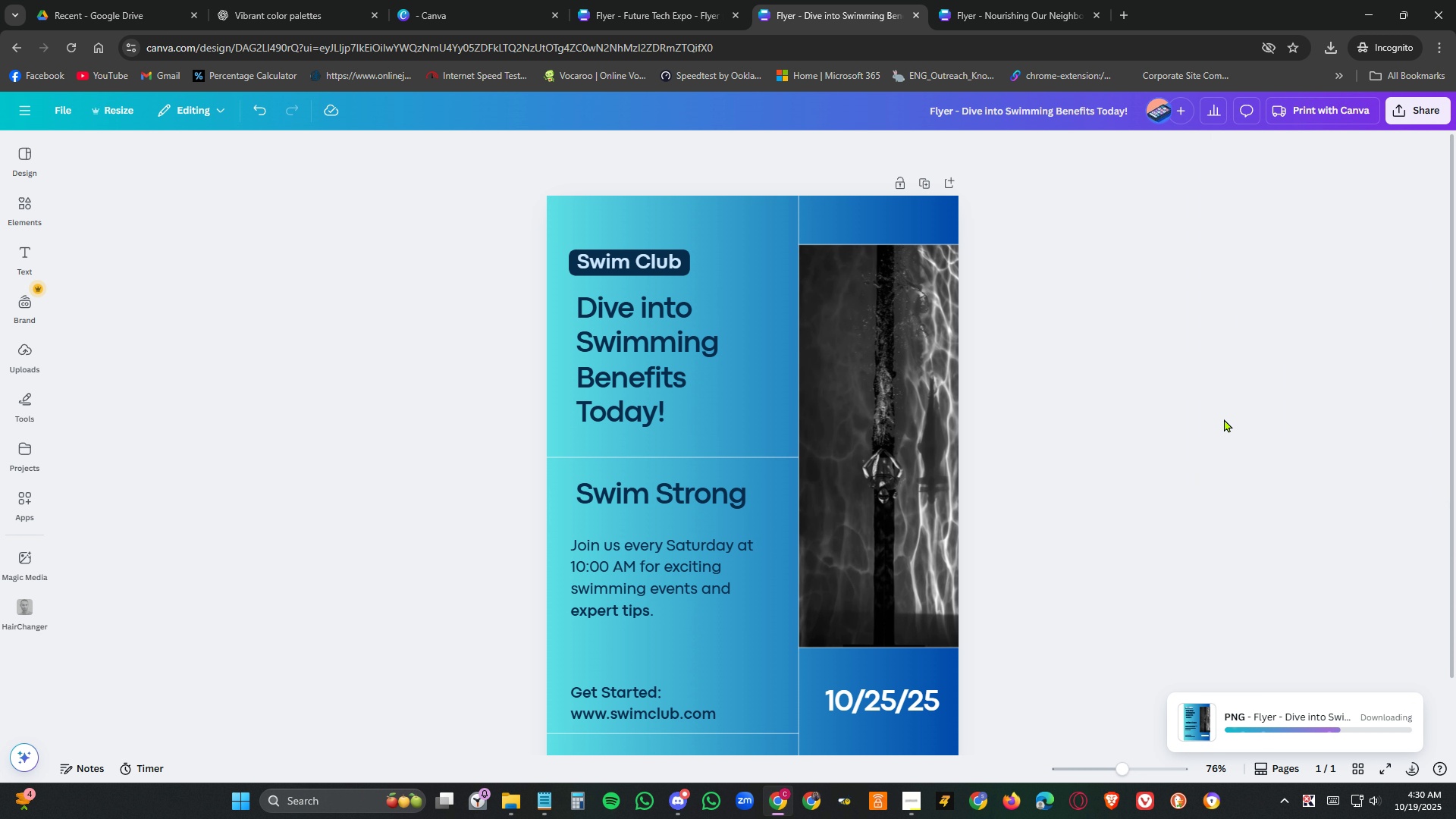 
wait(11.3)
 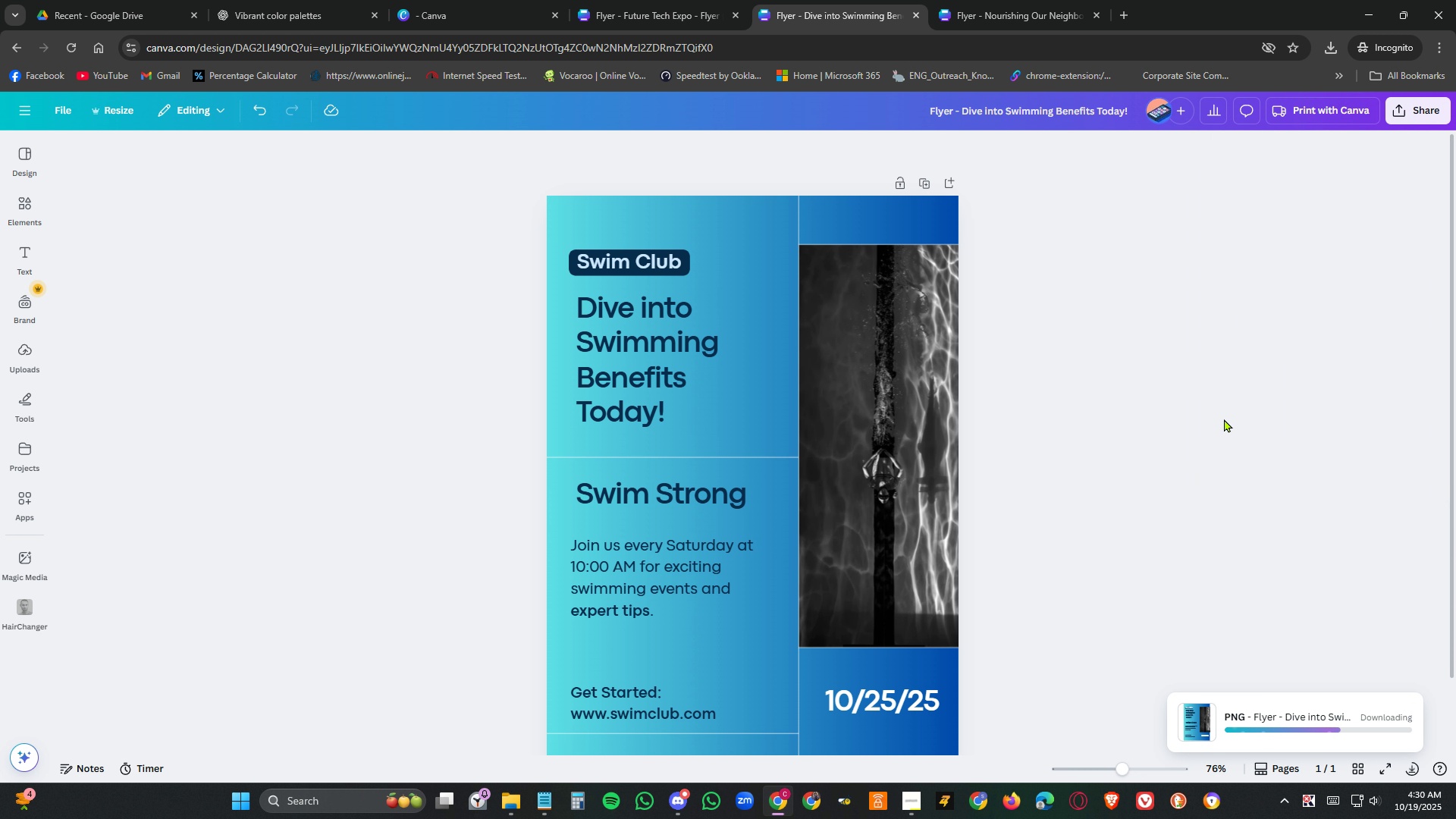 
left_click([965, 595])
 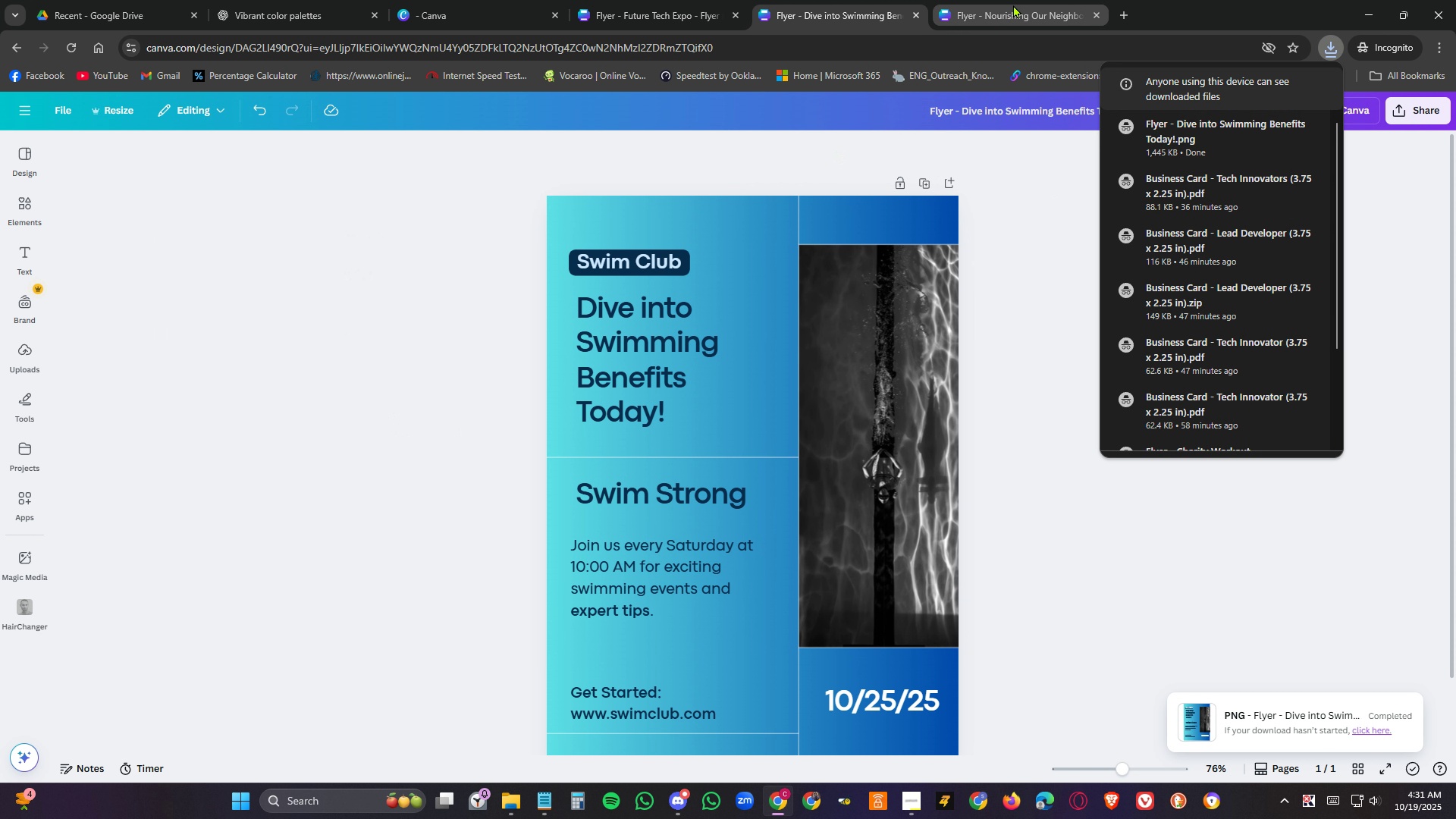 
left_click([1013, 5])
 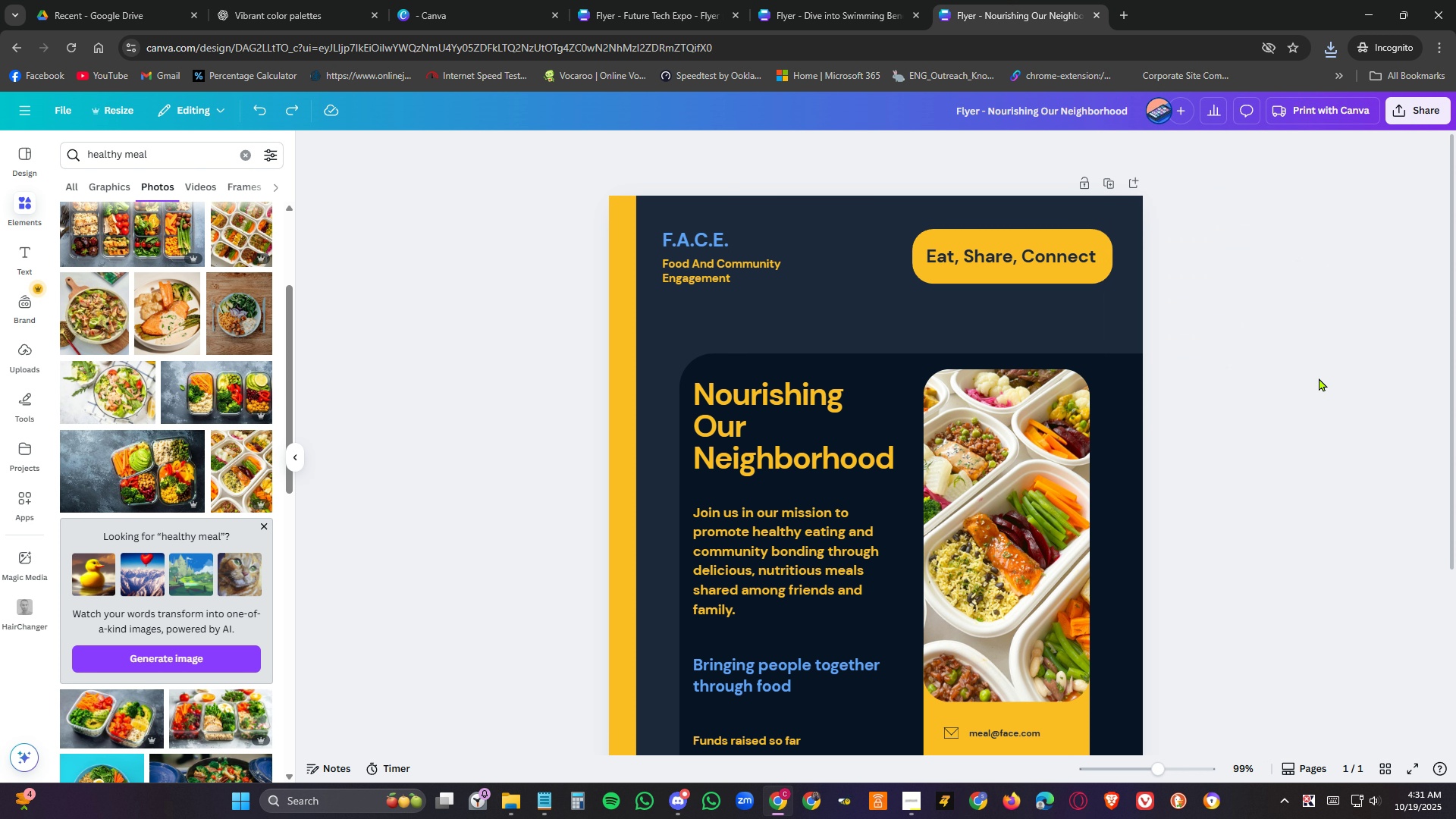 
scroll: coordinate [1334, 373], scroll_direction: down, amount: 5.0
 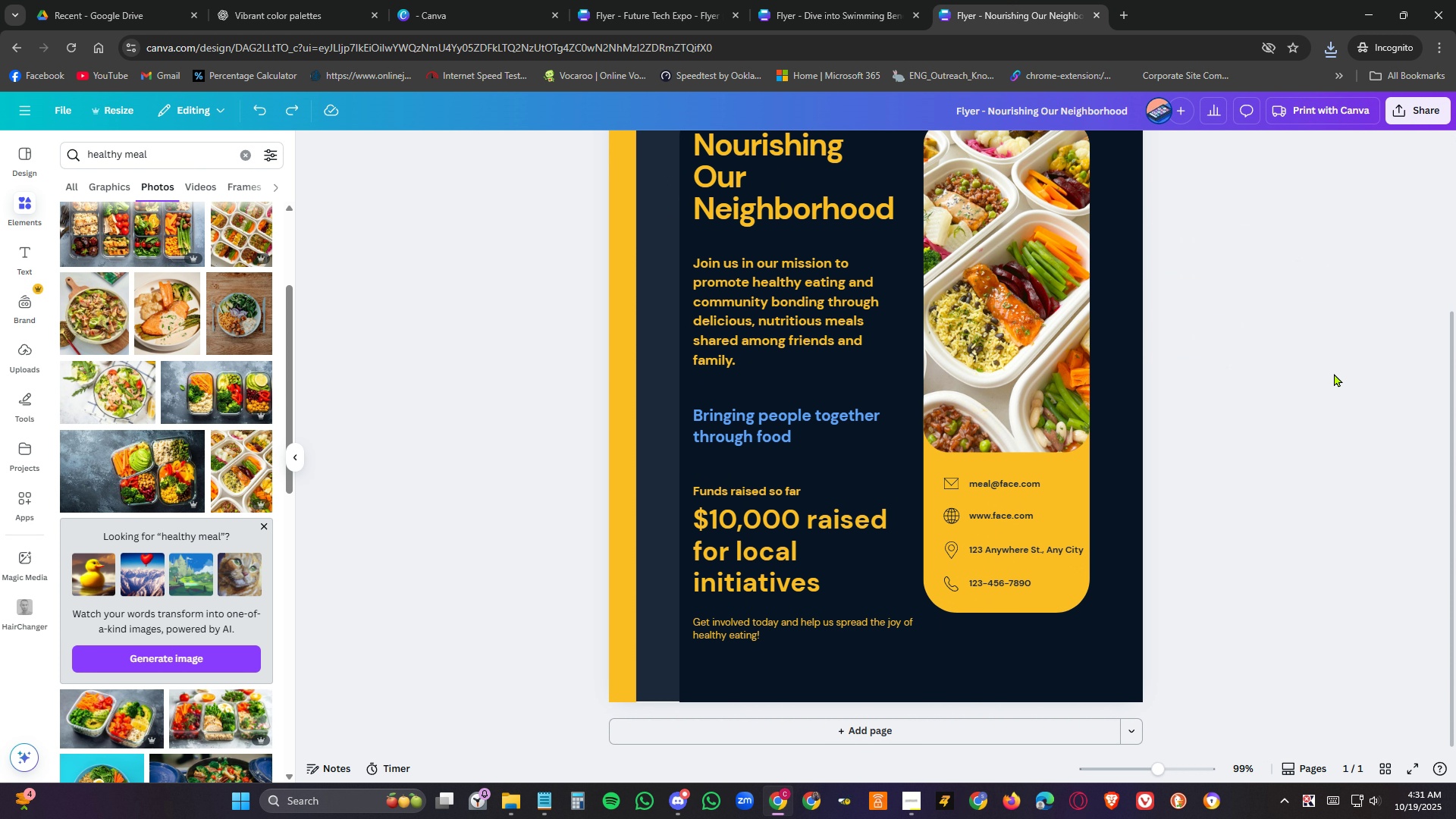 
scroll: coordinate [1334, 373], scroll_direction: up, amount: 2.0
 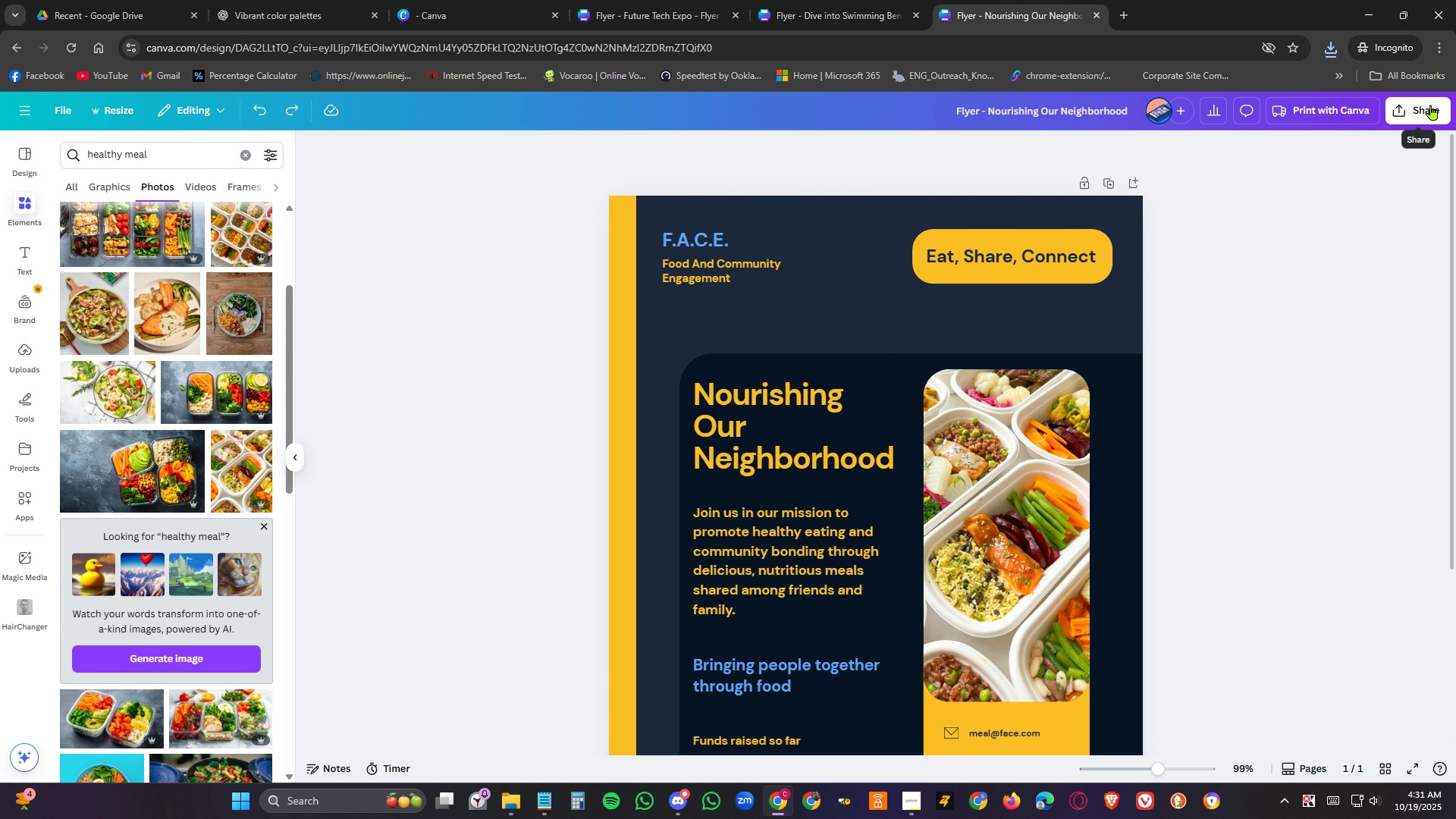 
left_click([1431, 105])
 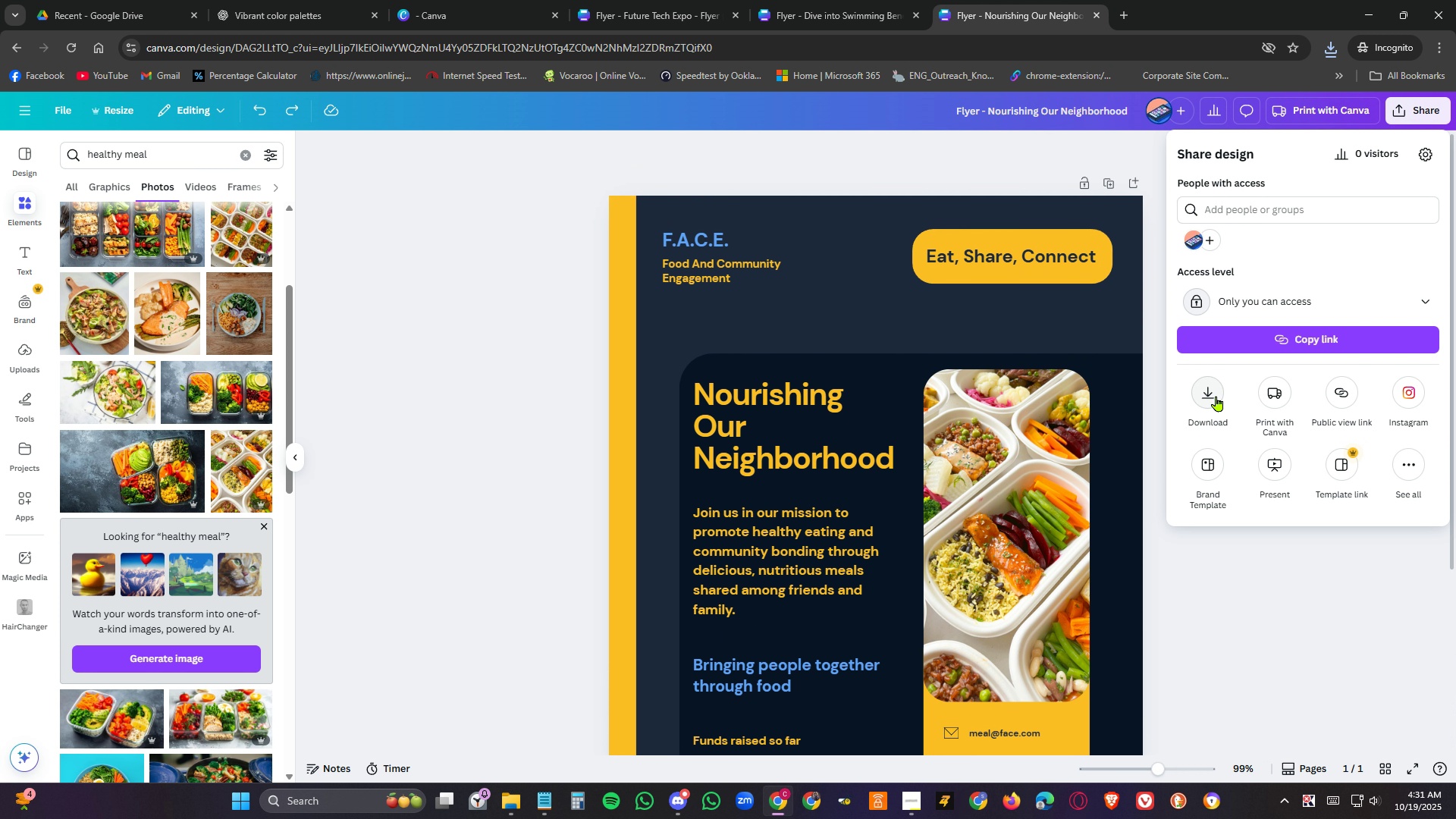 
left_click([1216, 396])
 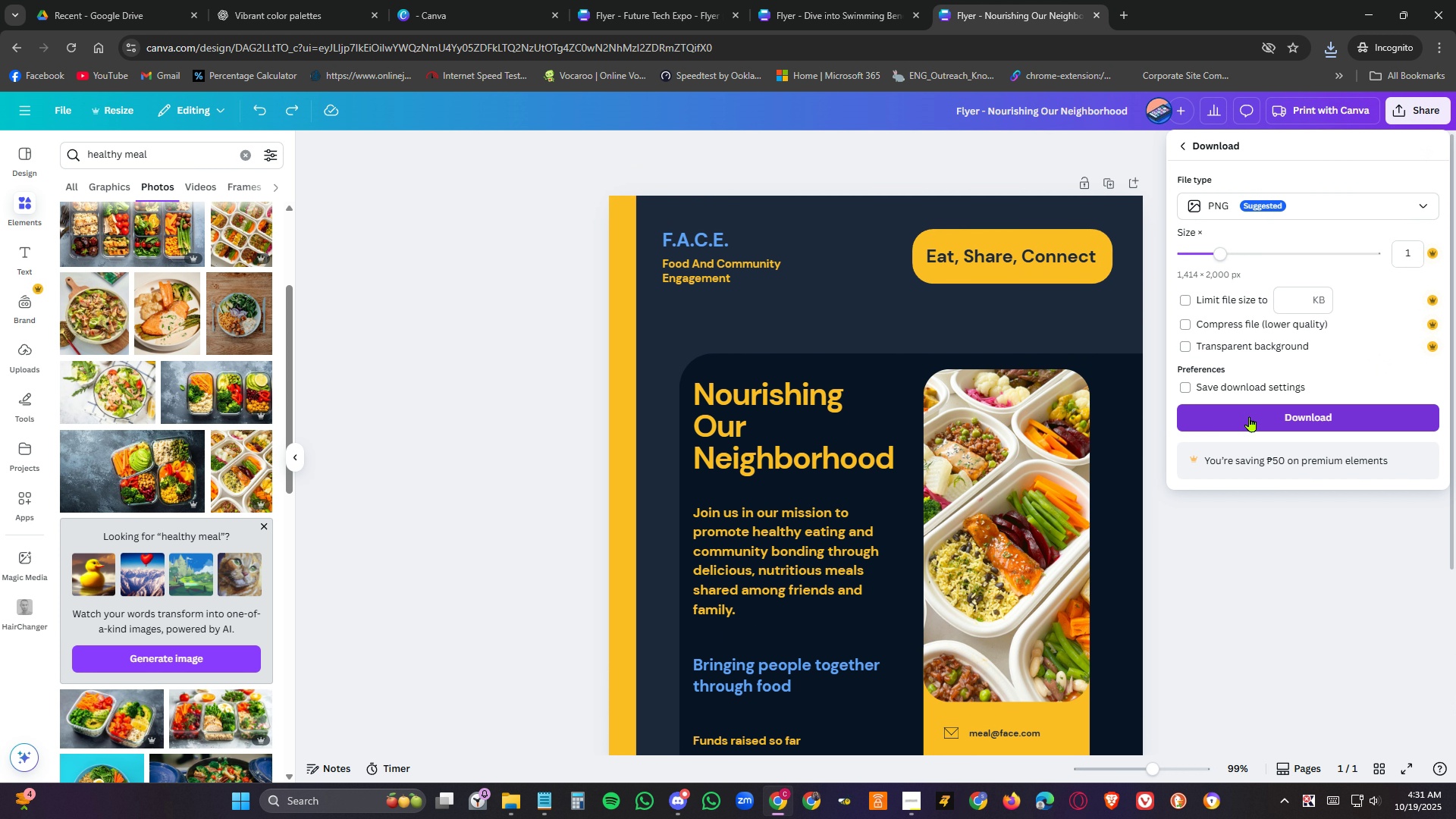 
left_click([1255, 416])
 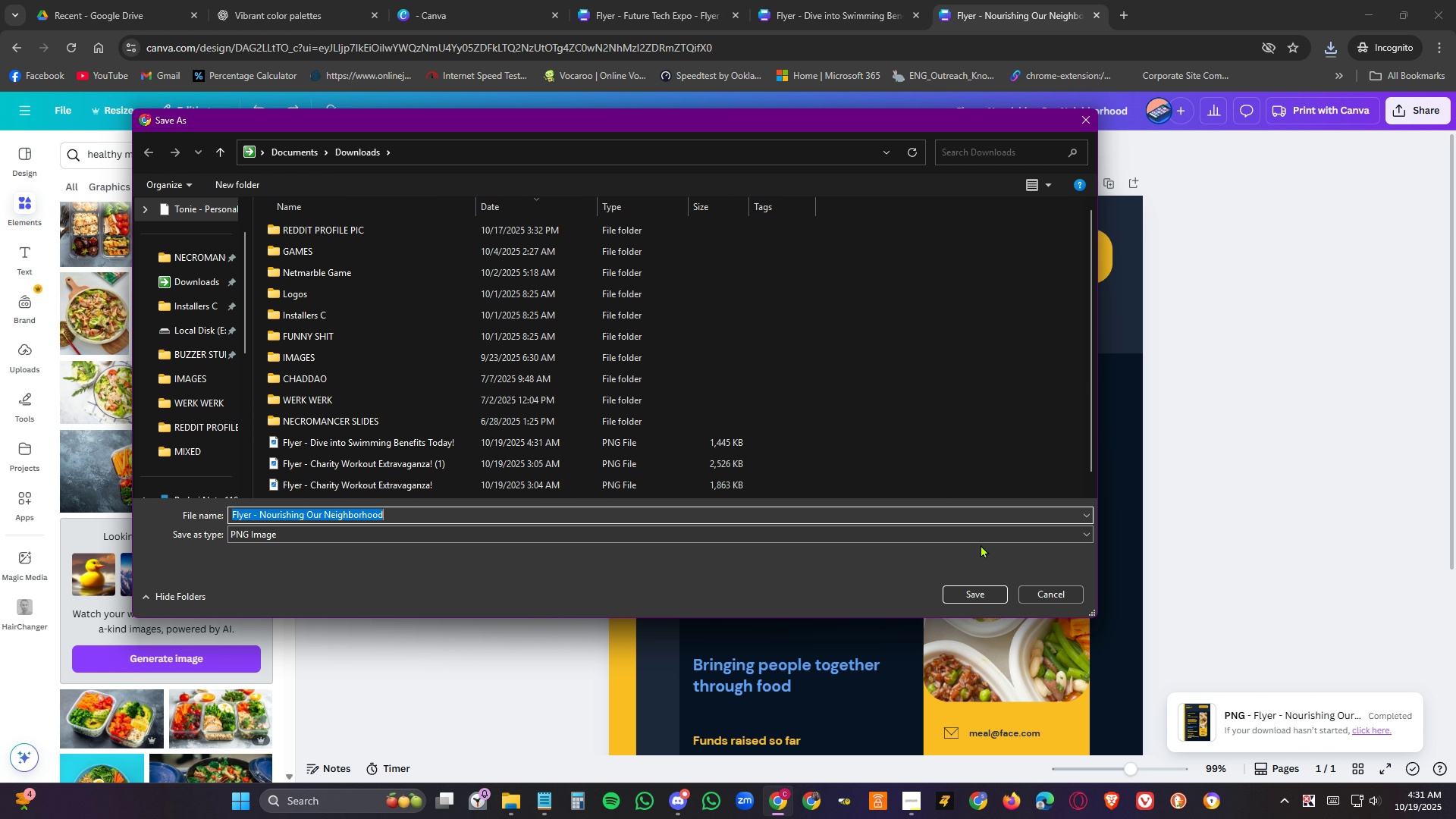 
wait(7.91)
 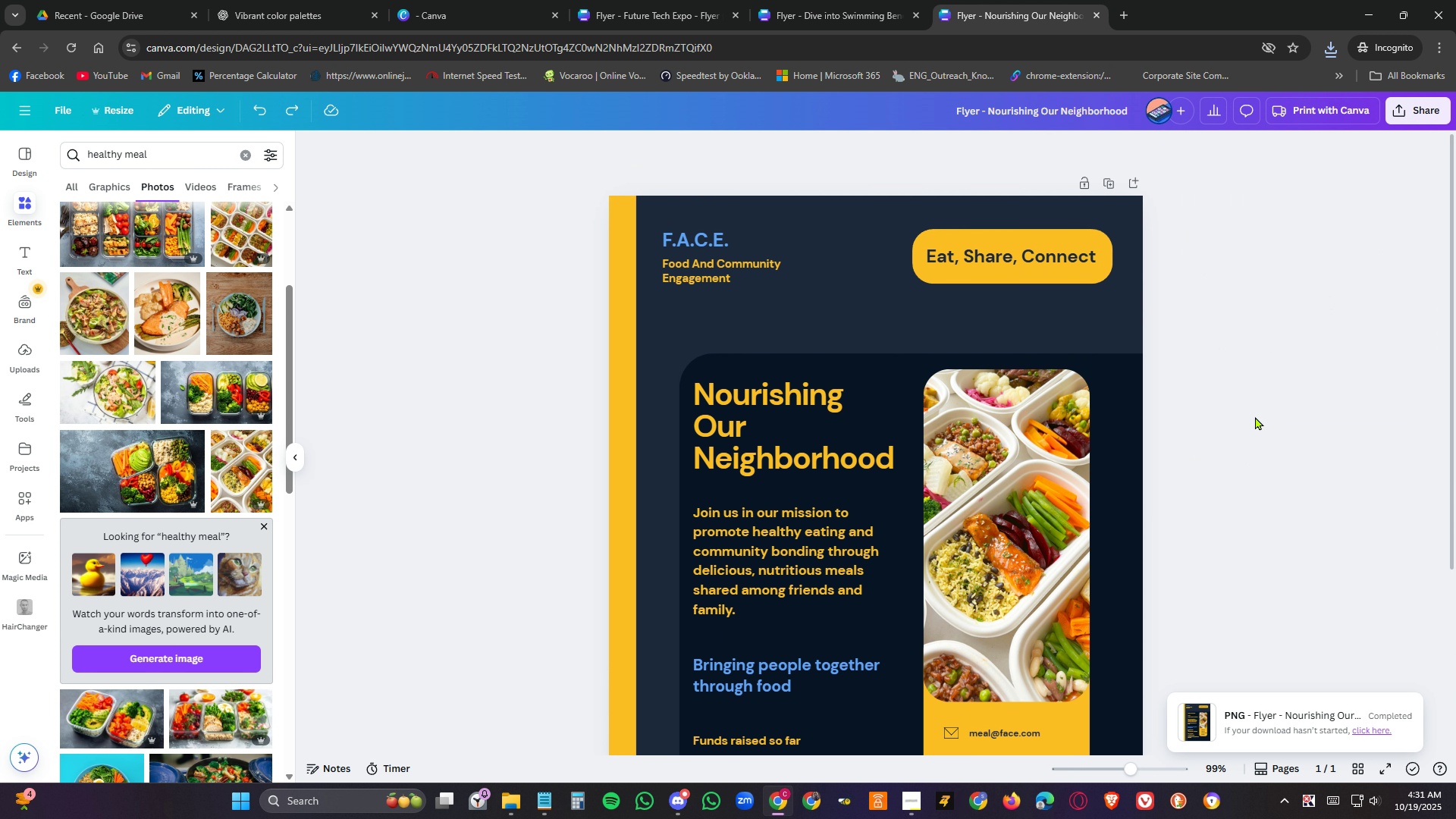 
left_click([967, 593])
 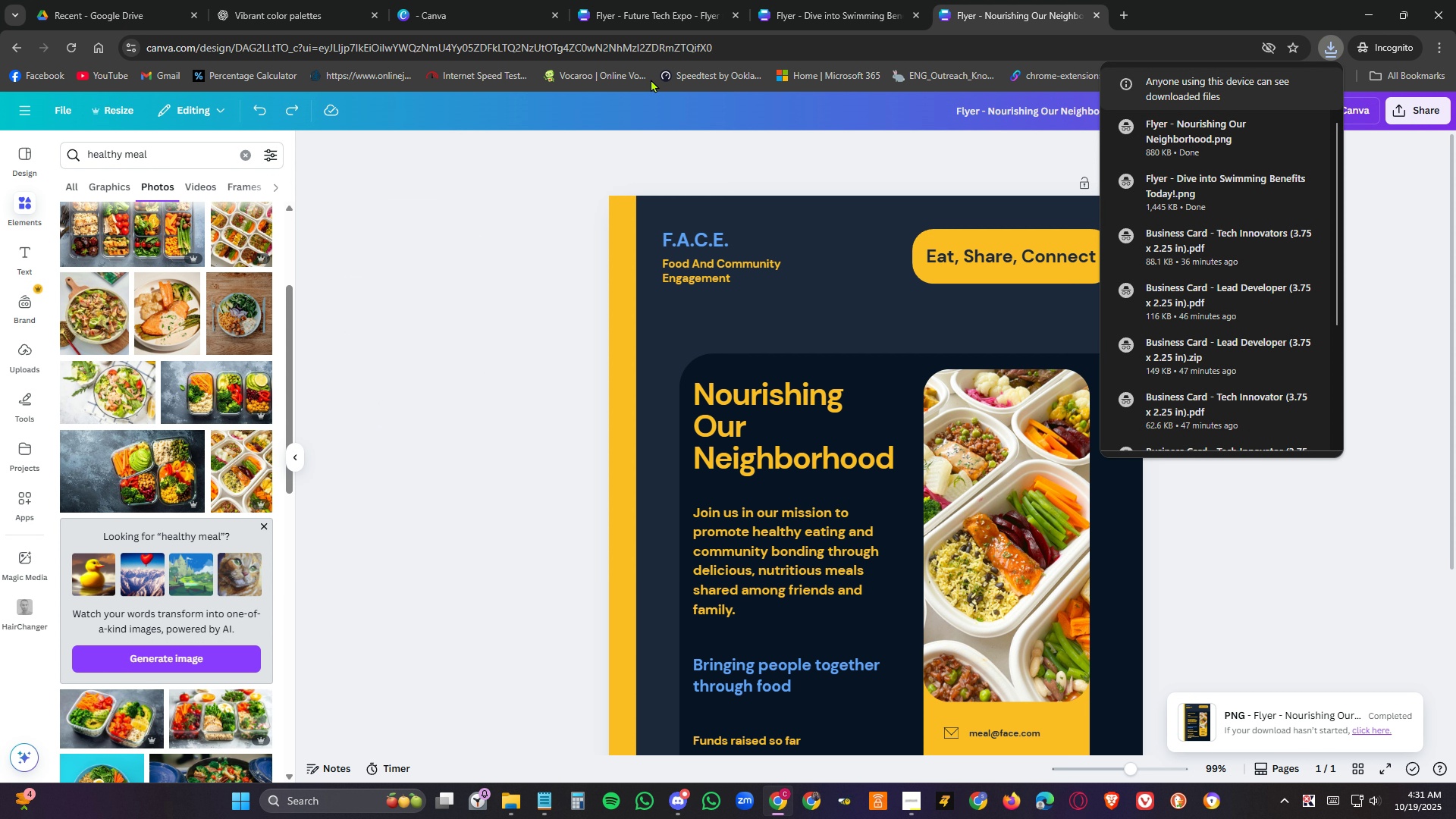 
left_click([635, 4])
 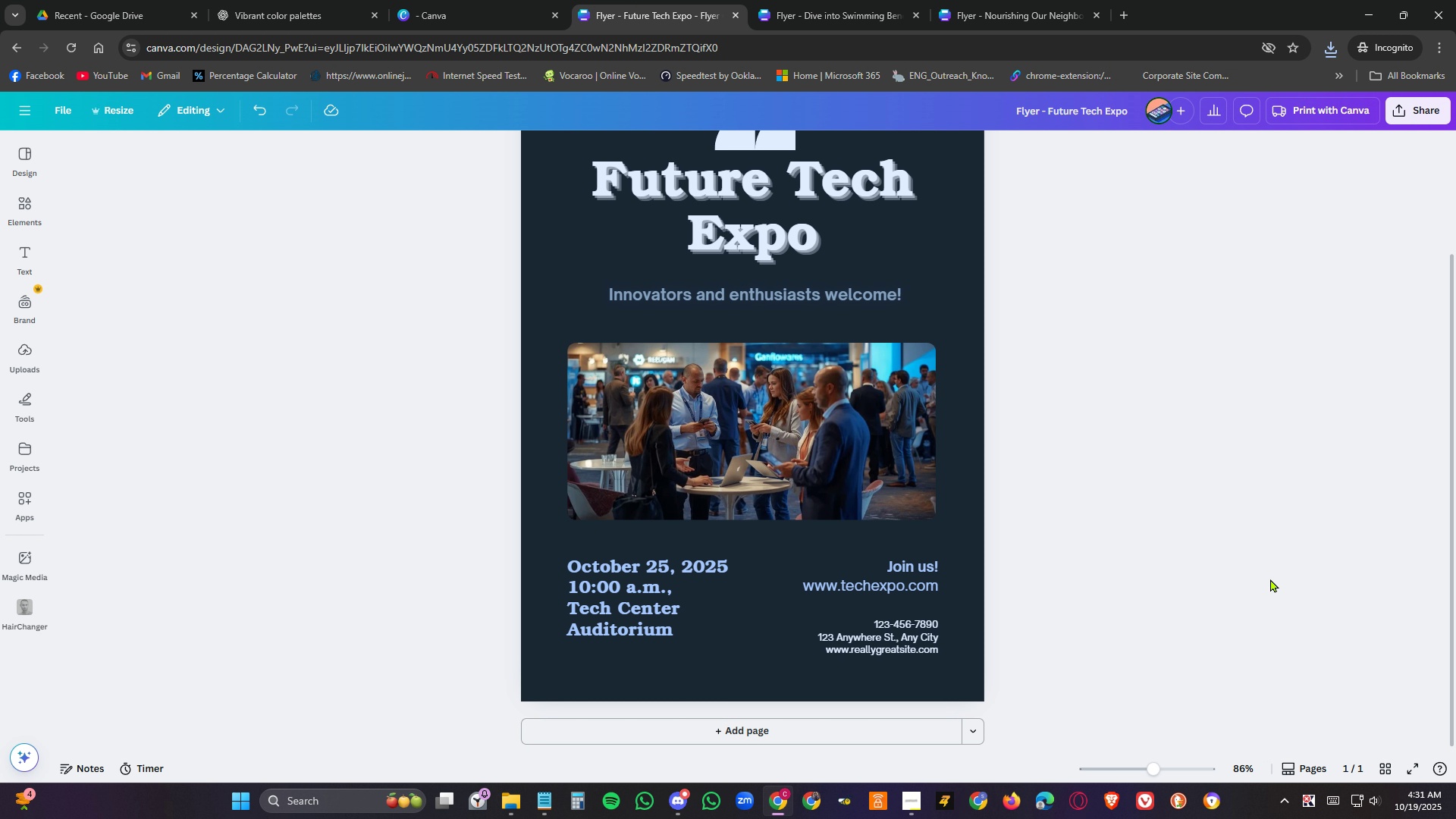 
scroll: coordinate [1280, 572], scroll_direction: up, amount: 4.0
 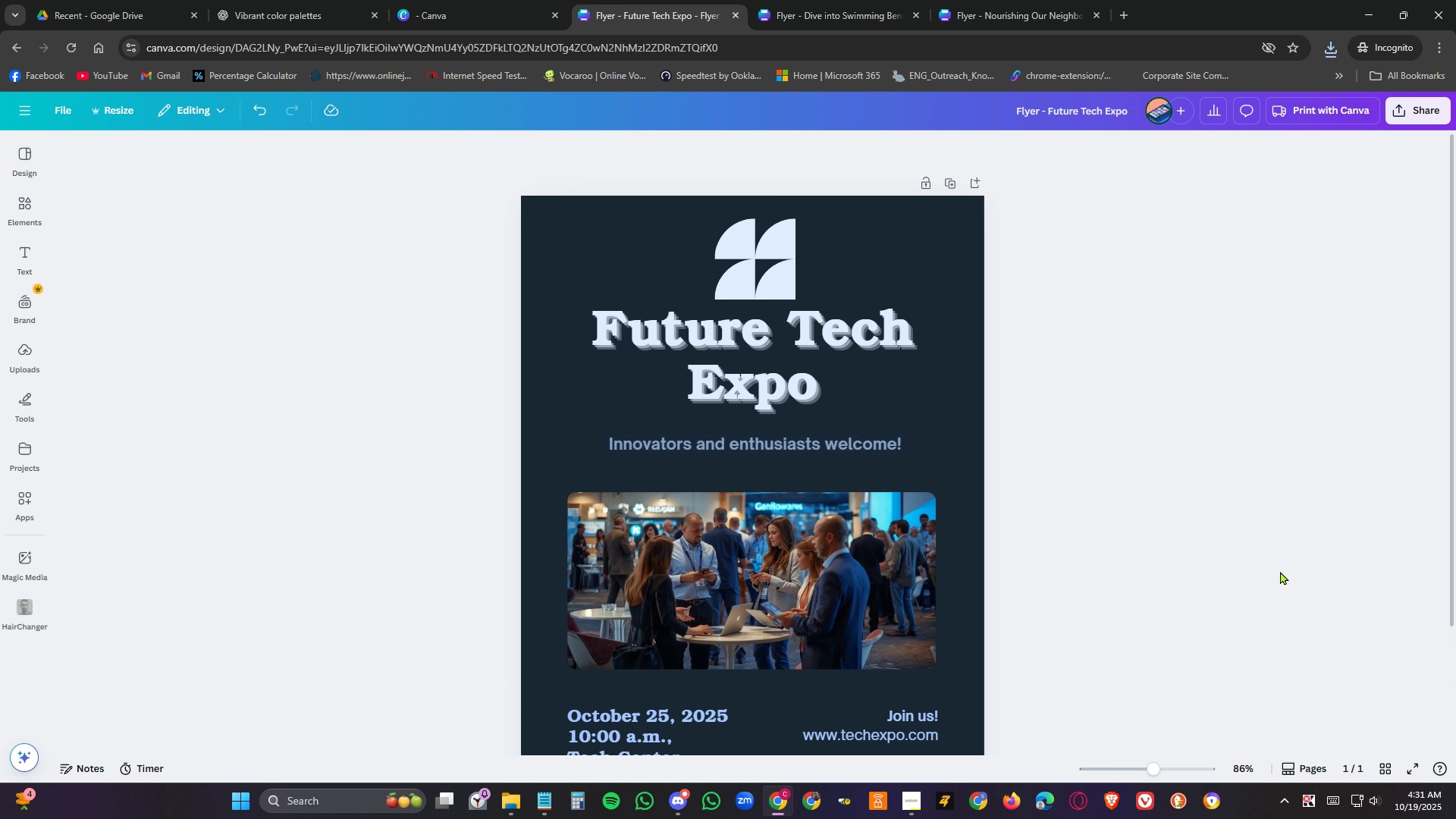 
scroll: coordinate [1280, 571], scroll_direction: down, amount: 2.0
 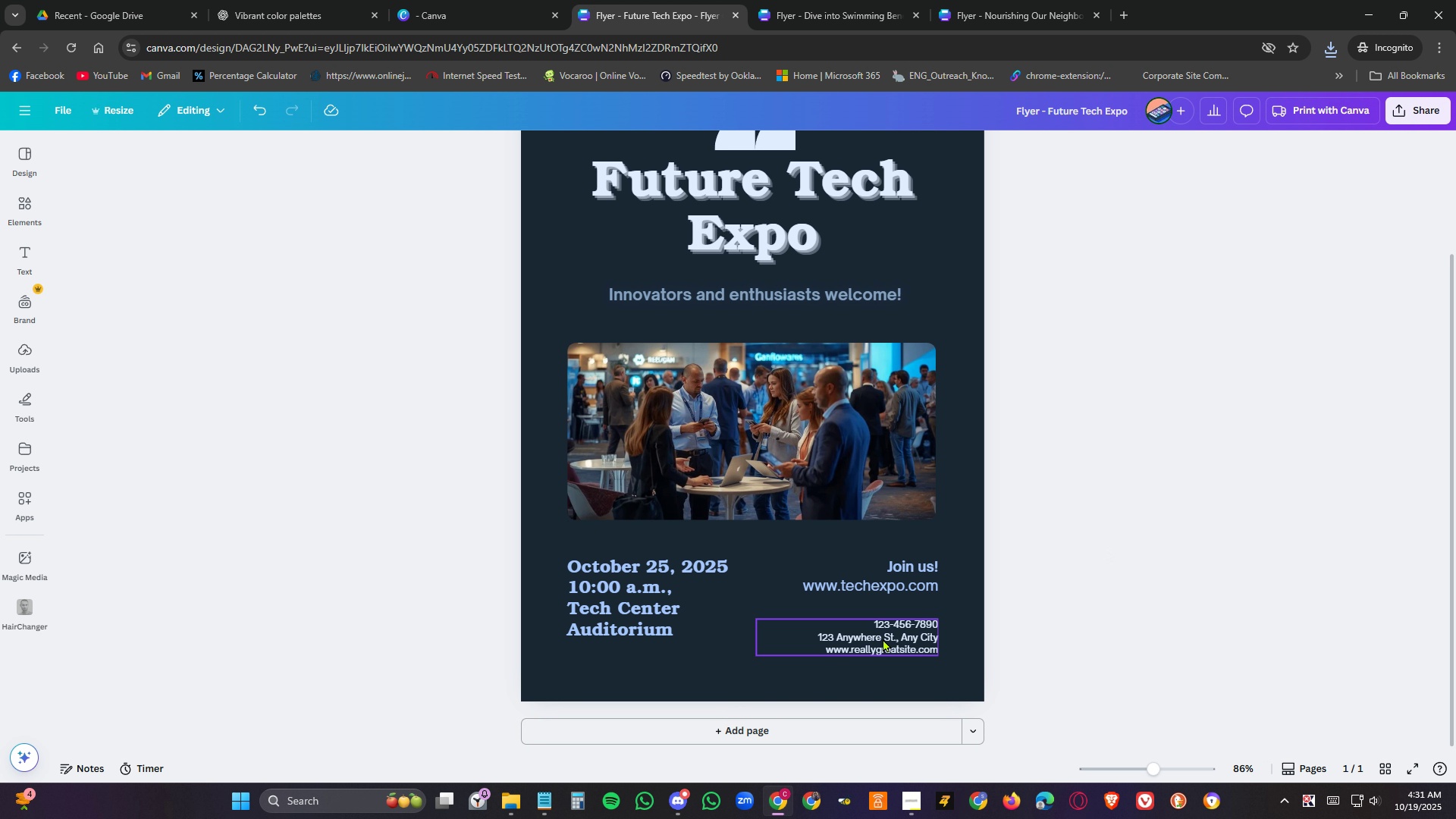 
double_click([884, 651])
 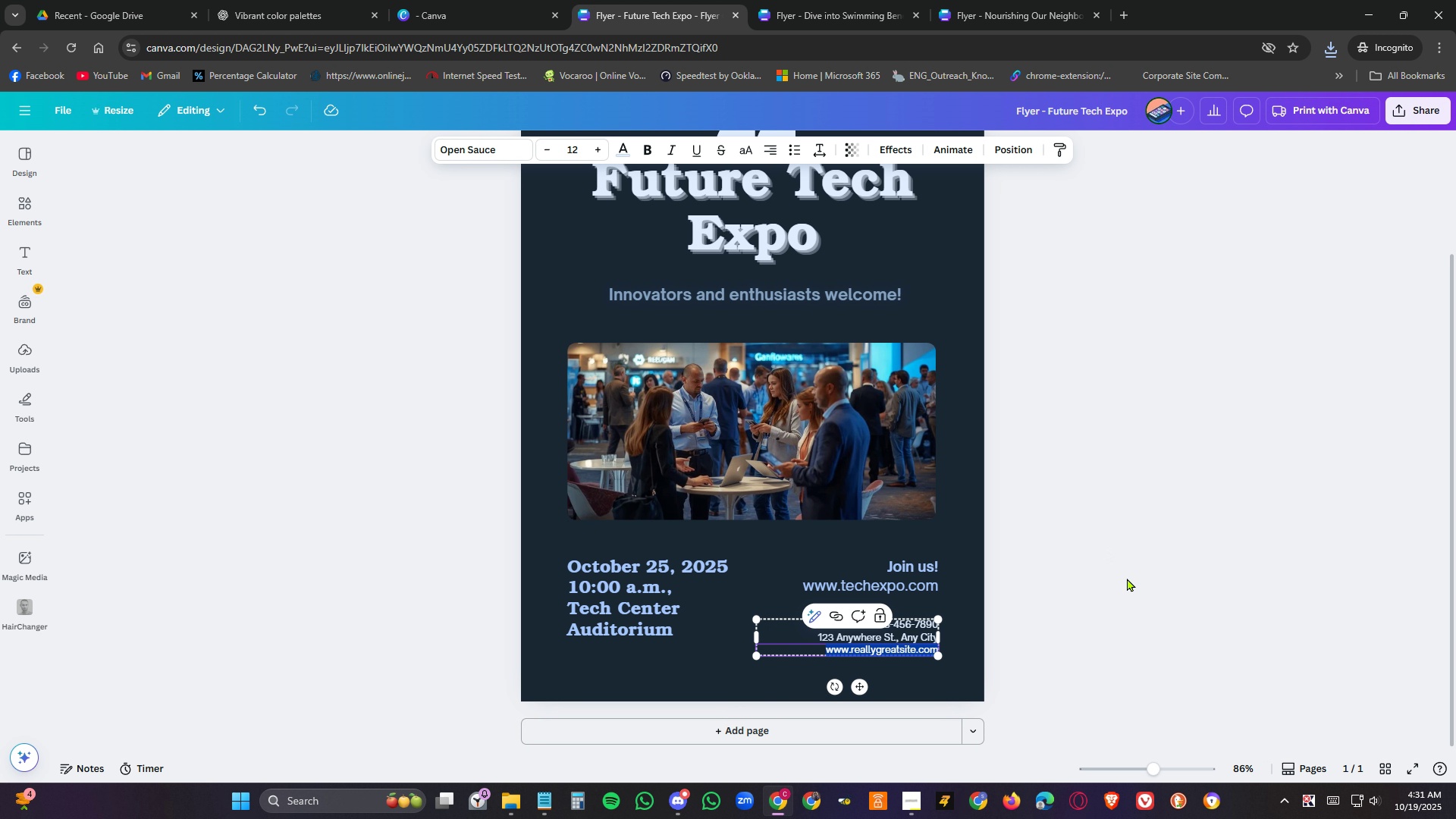 
left_click([1127, 578])
 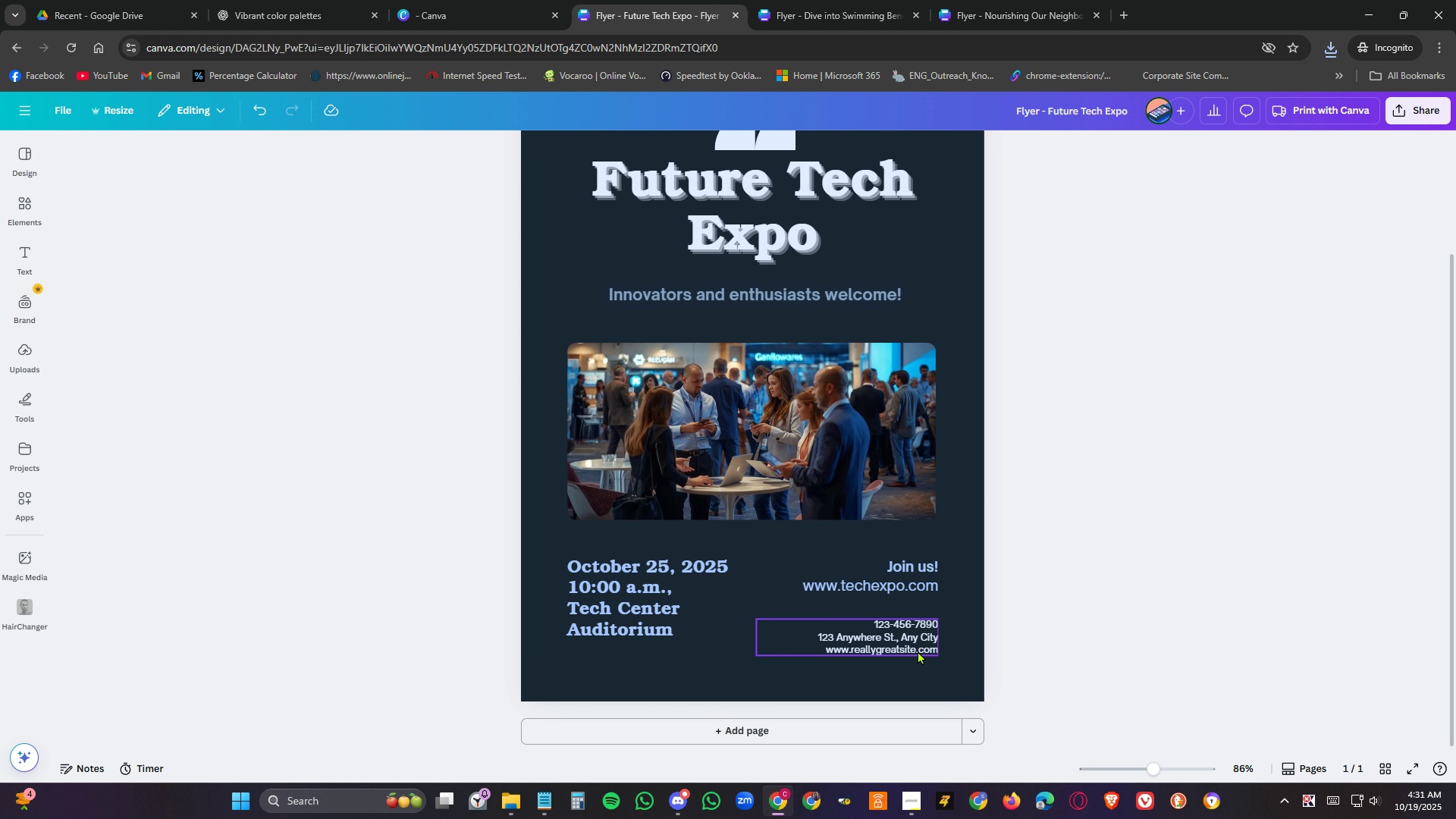 
double_click([919, 649])
 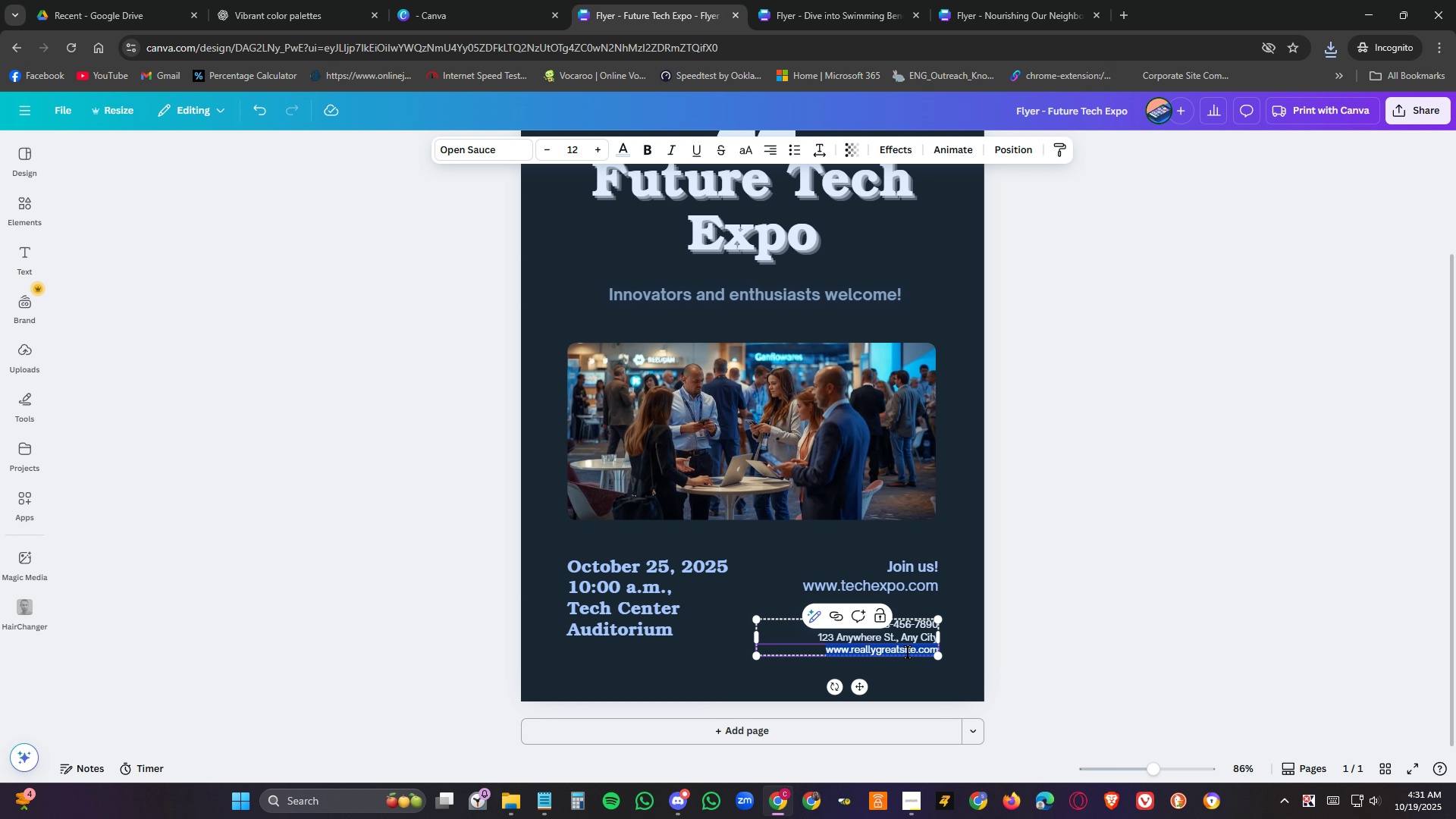 
key(Delete)
 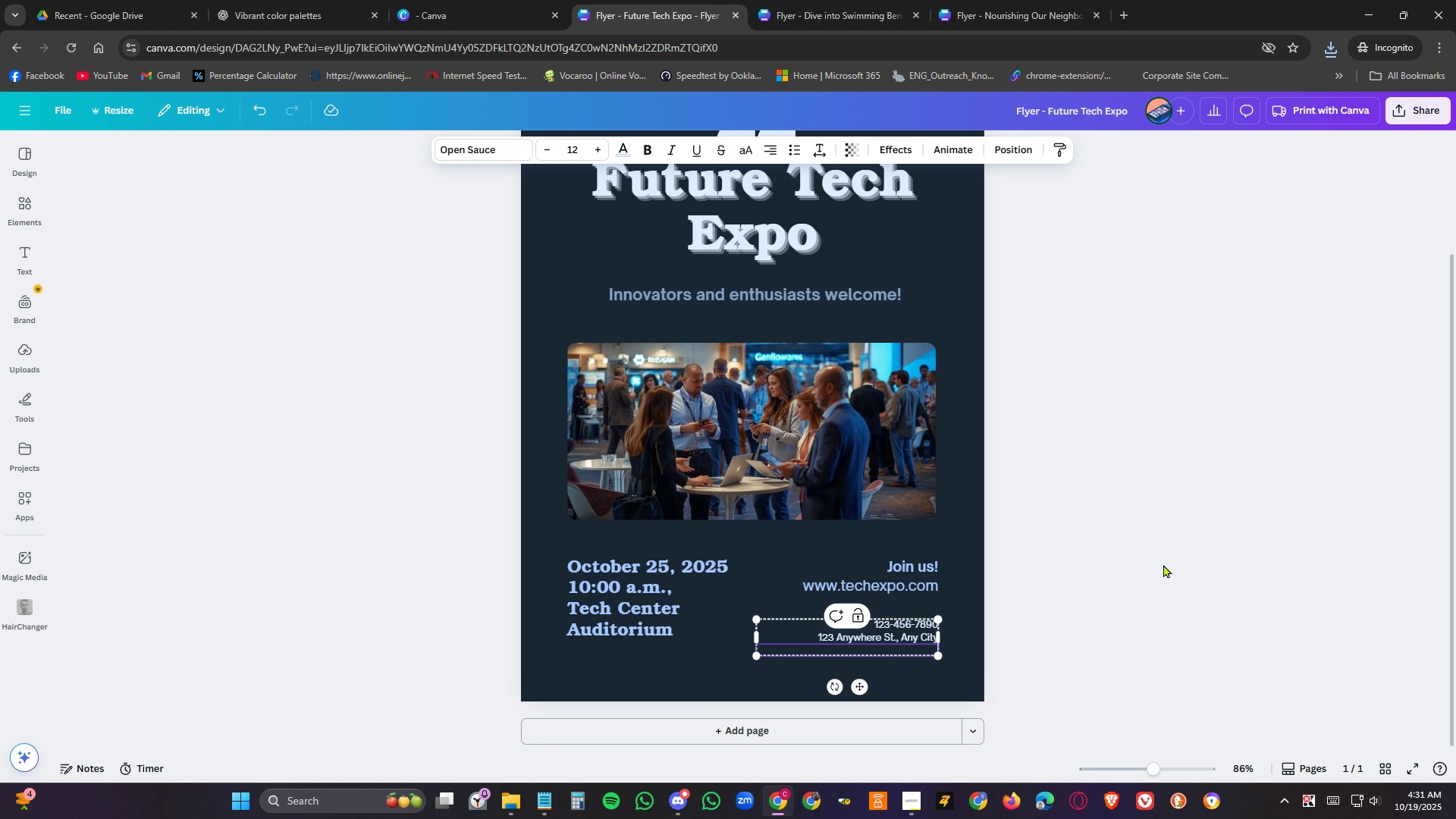 
left_click([1163, 564])
 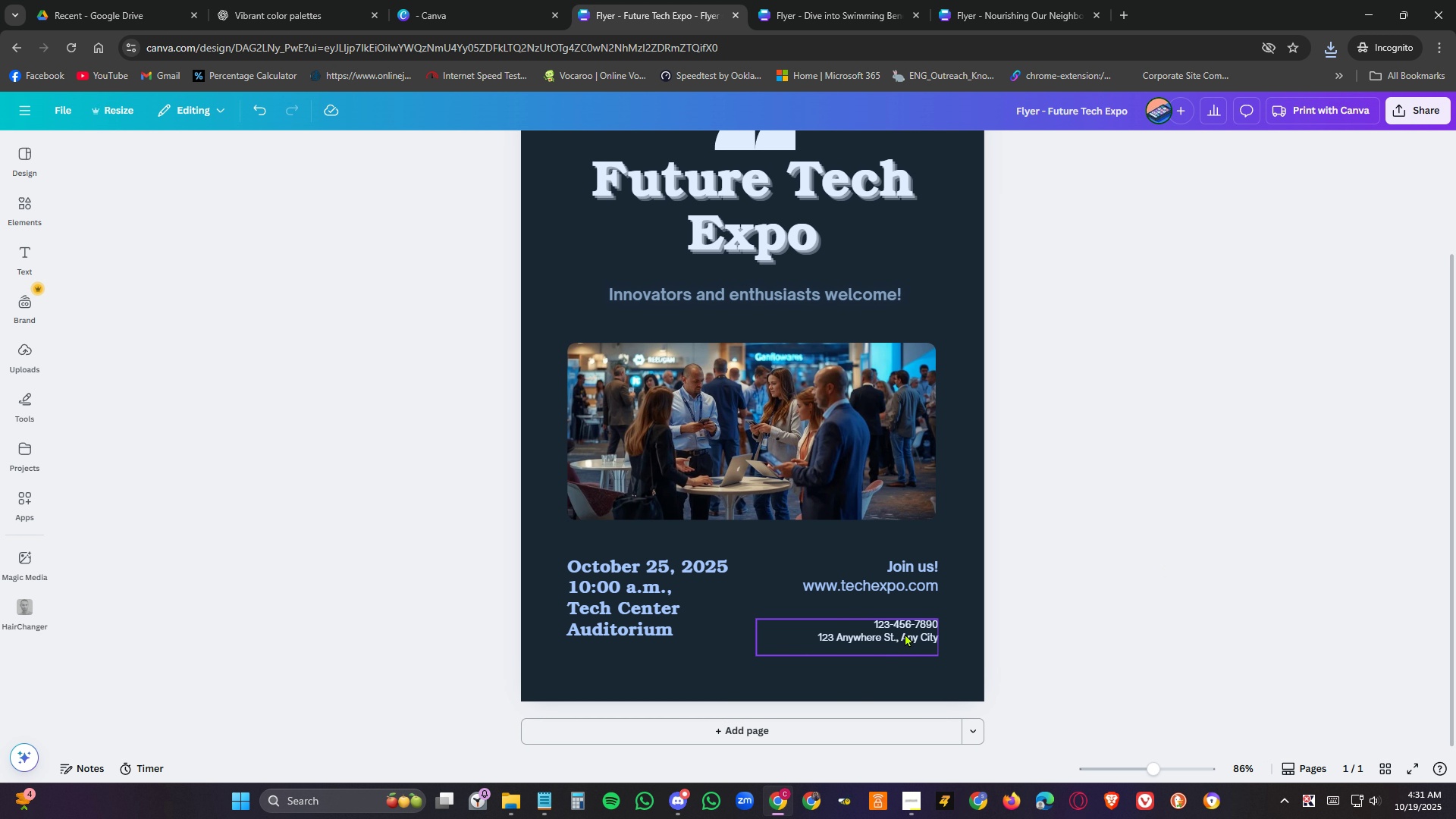 
left_click_drag(start_coordinate=[905, 633], to_coordinate=[906, 612])
 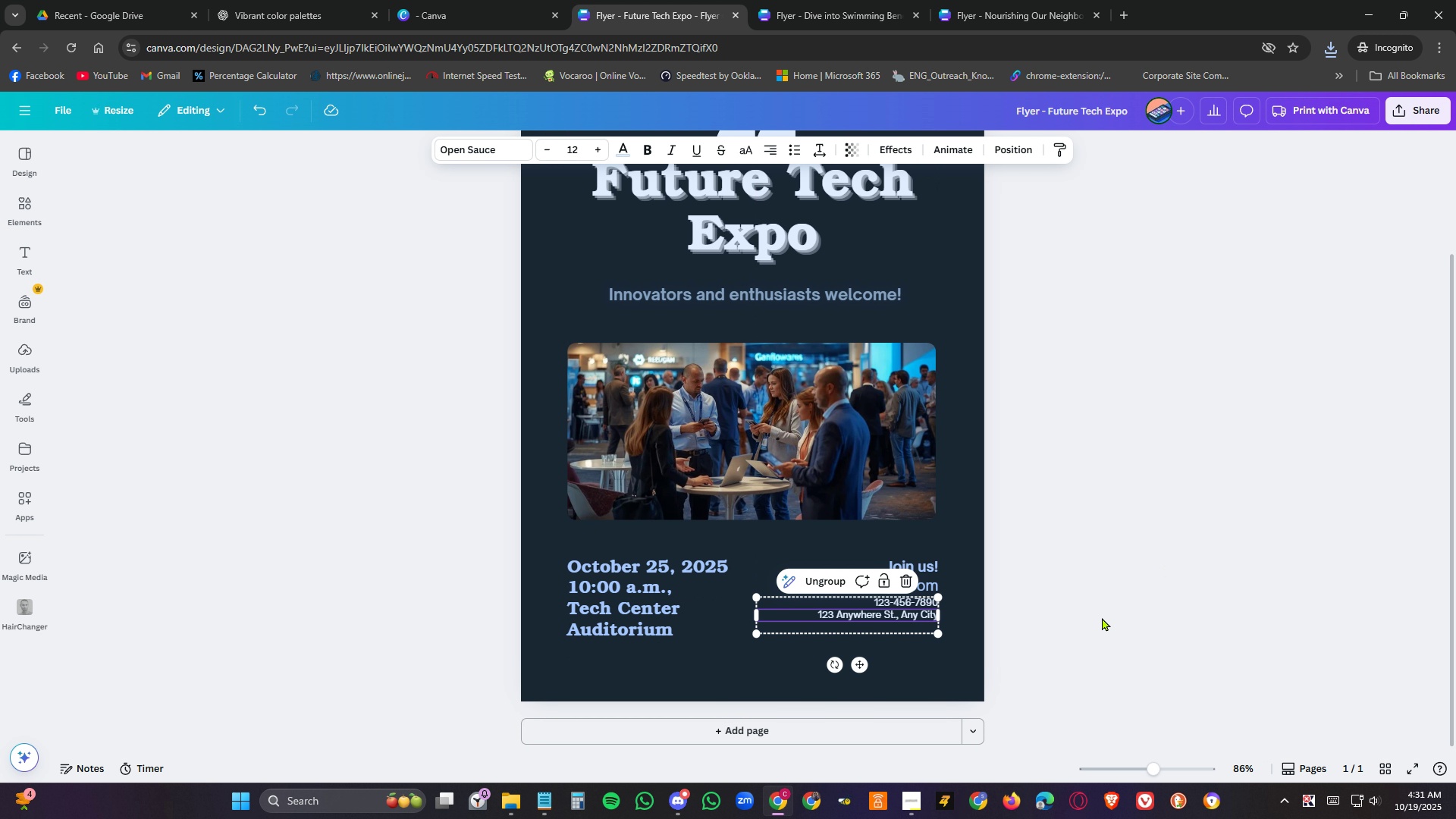 
left_click([1102, 617])
 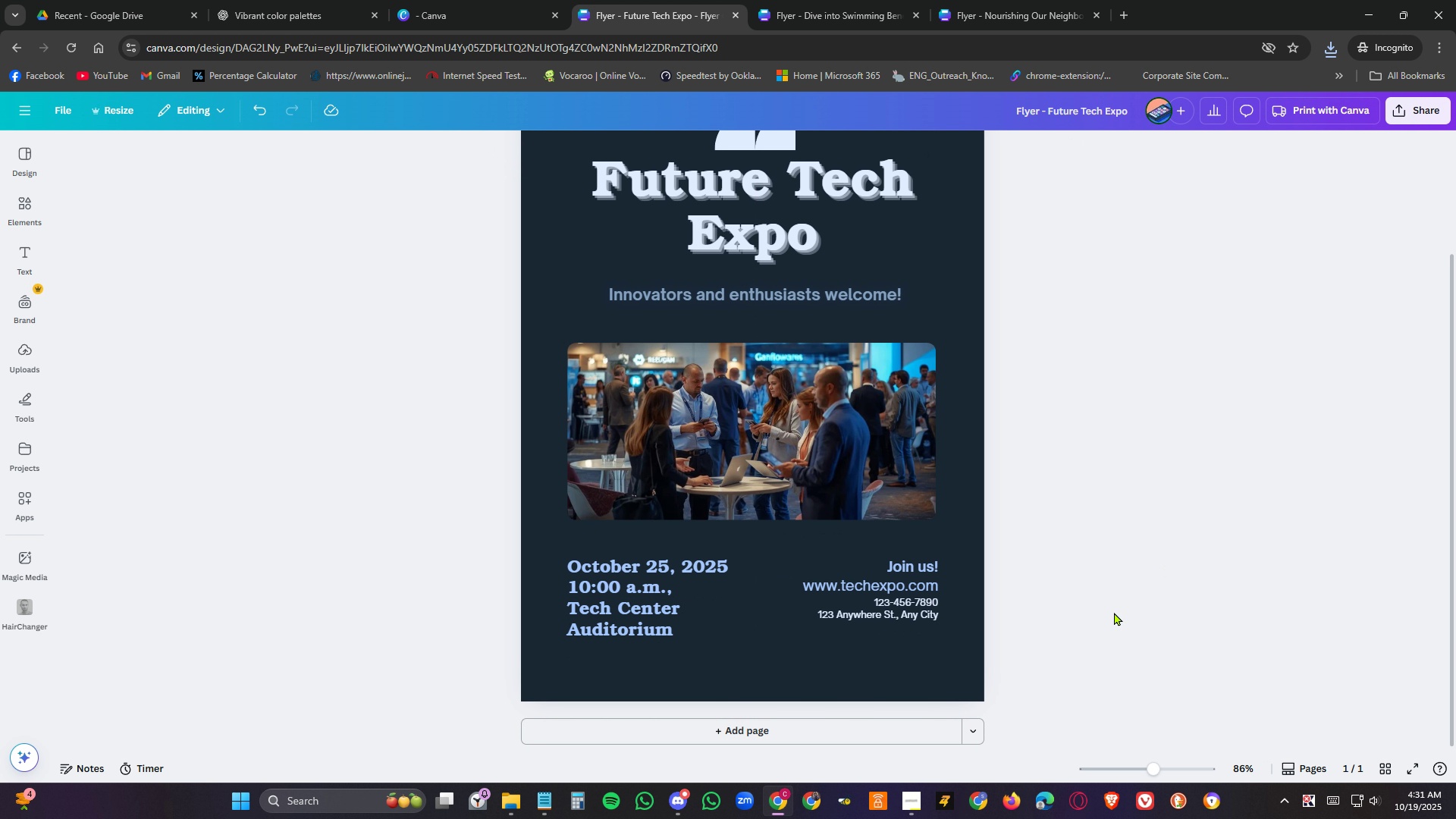 
wait(5.18)
 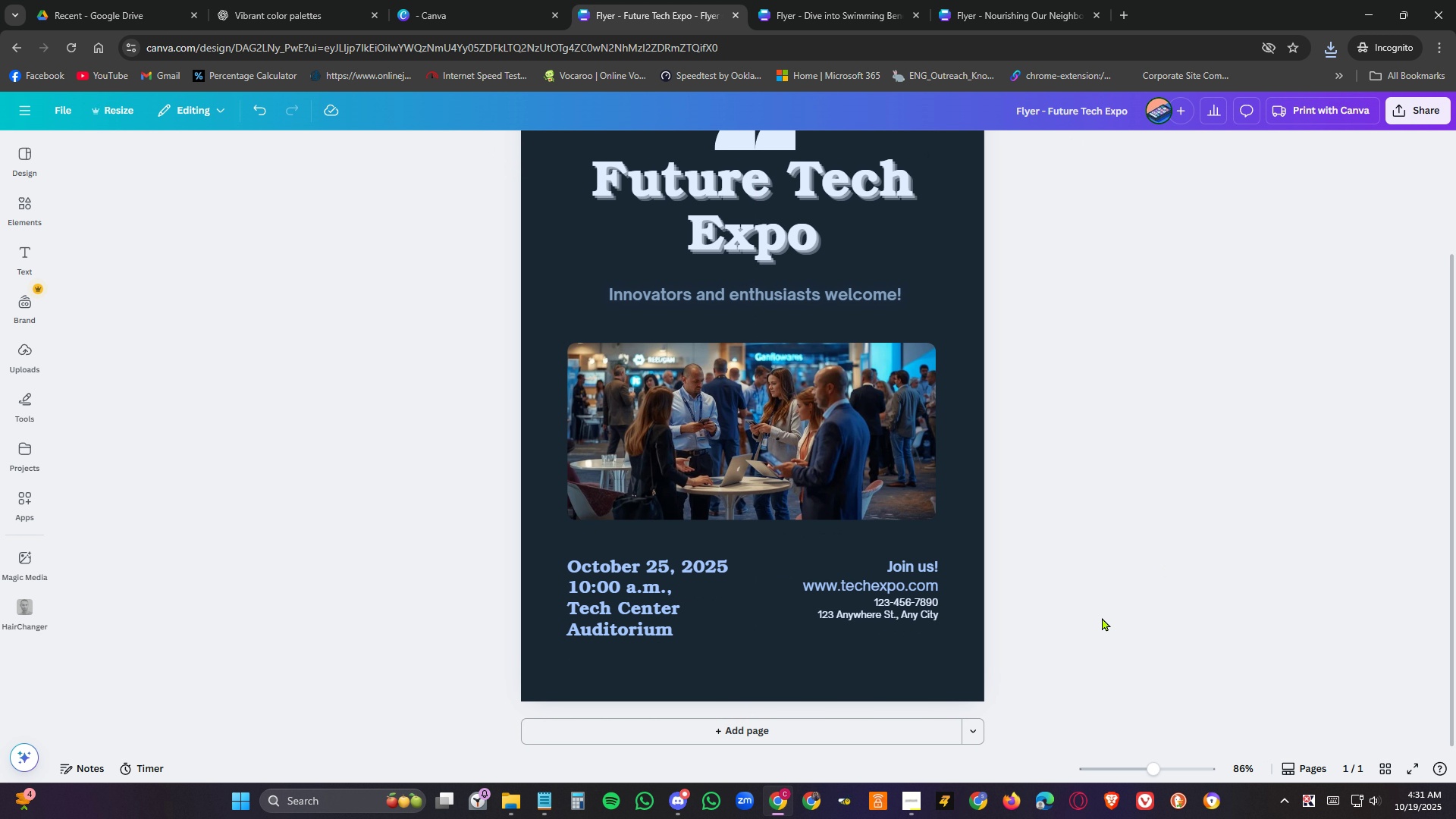 
scroll: coordinate [1137, 601], scroll_direction: up, amount: 3.0
 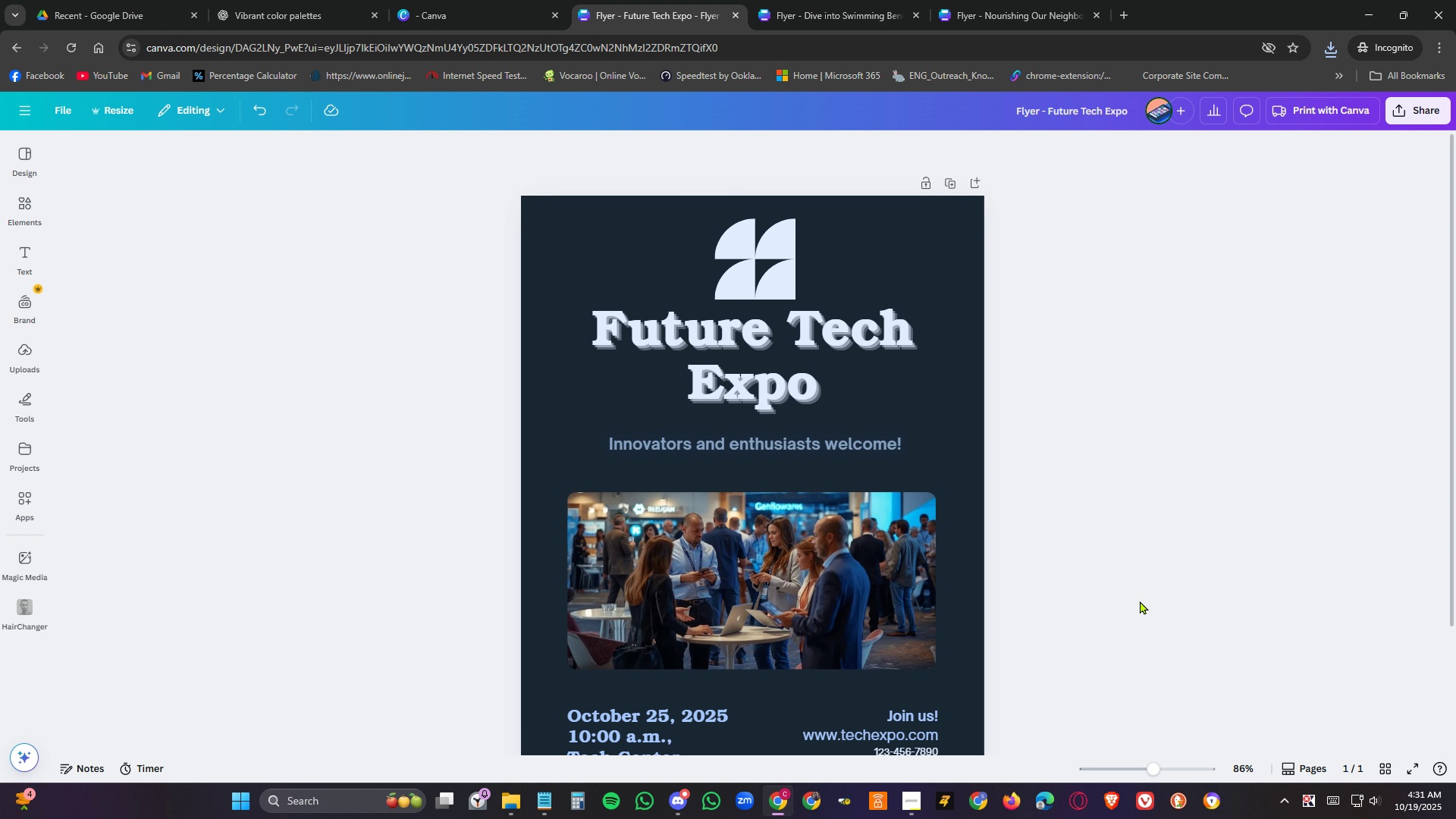 
scroll: coordinate [1140, 601], scroll_direction: down, amount: 3.0
 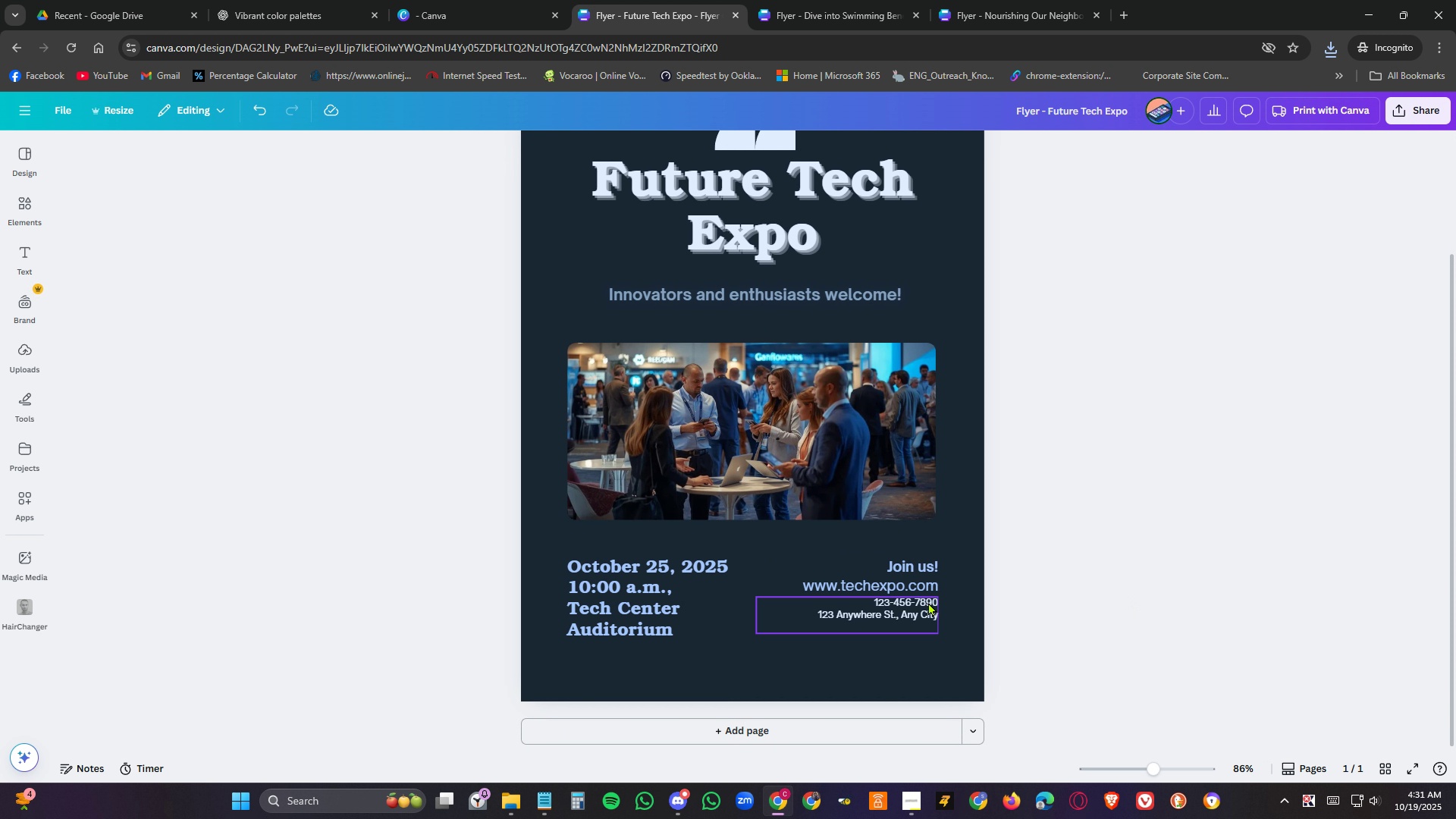 
double_click([928, 602])
 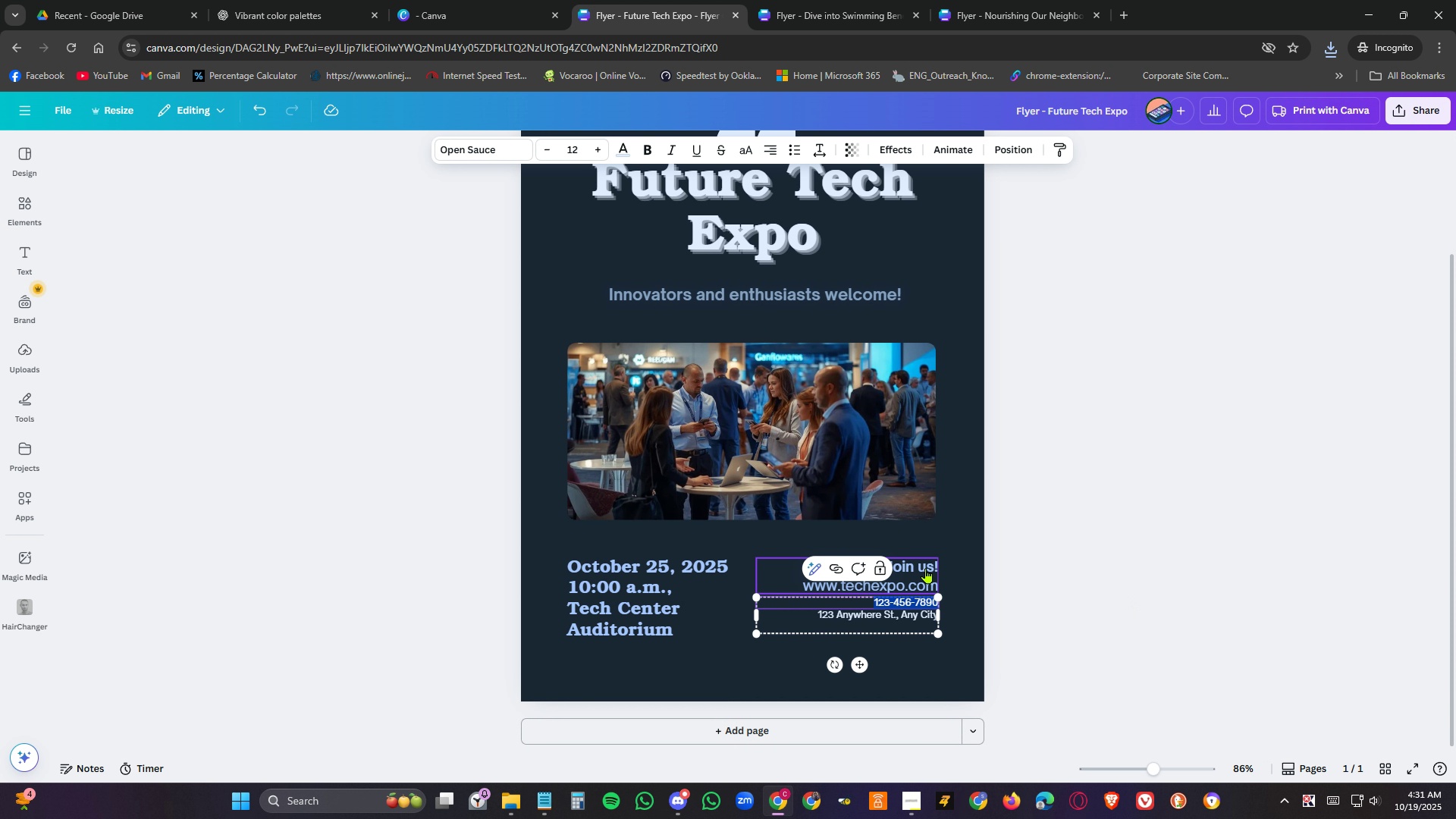 
left_click([926, 568])
 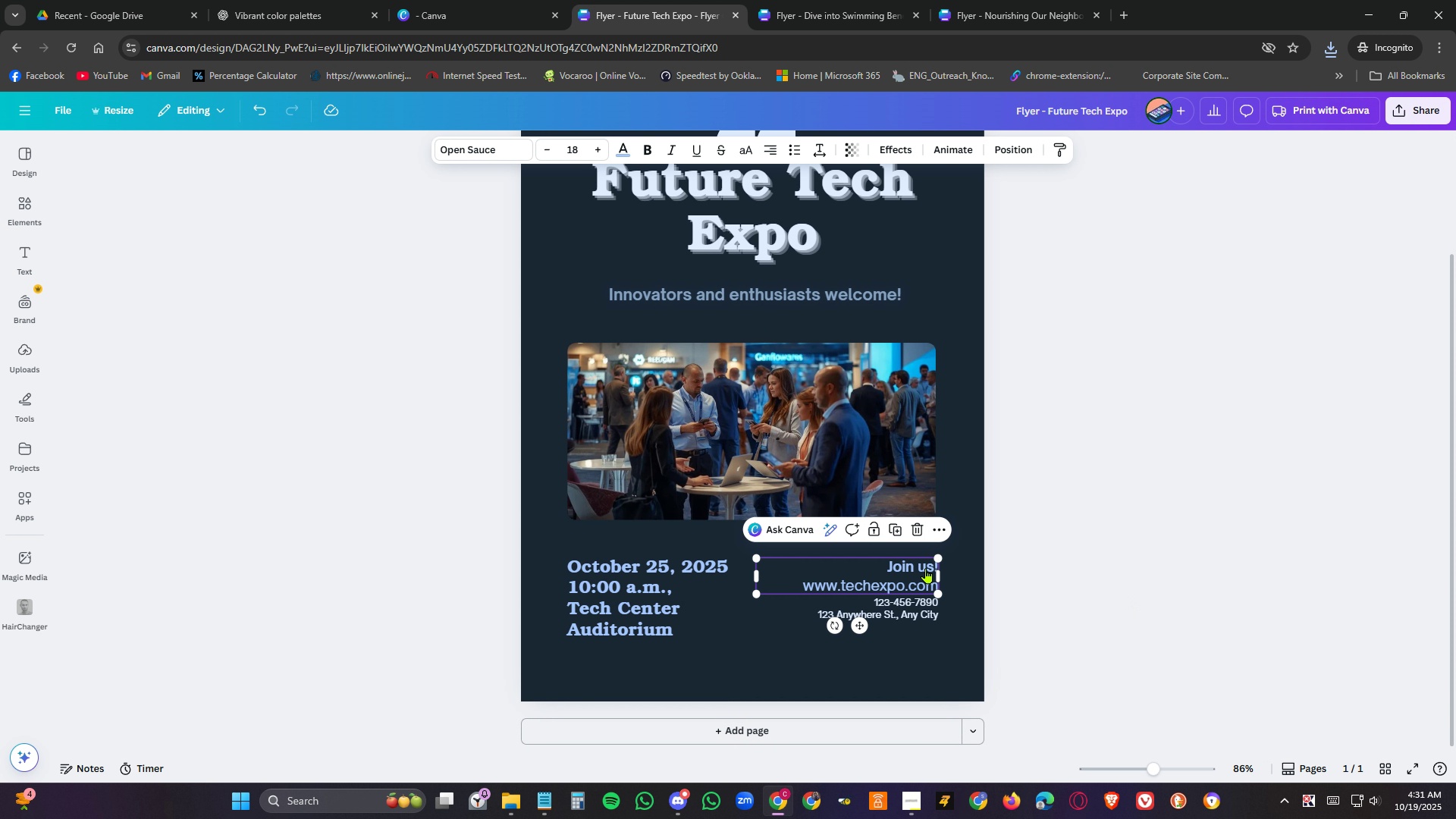 
double_click([926, 568])
 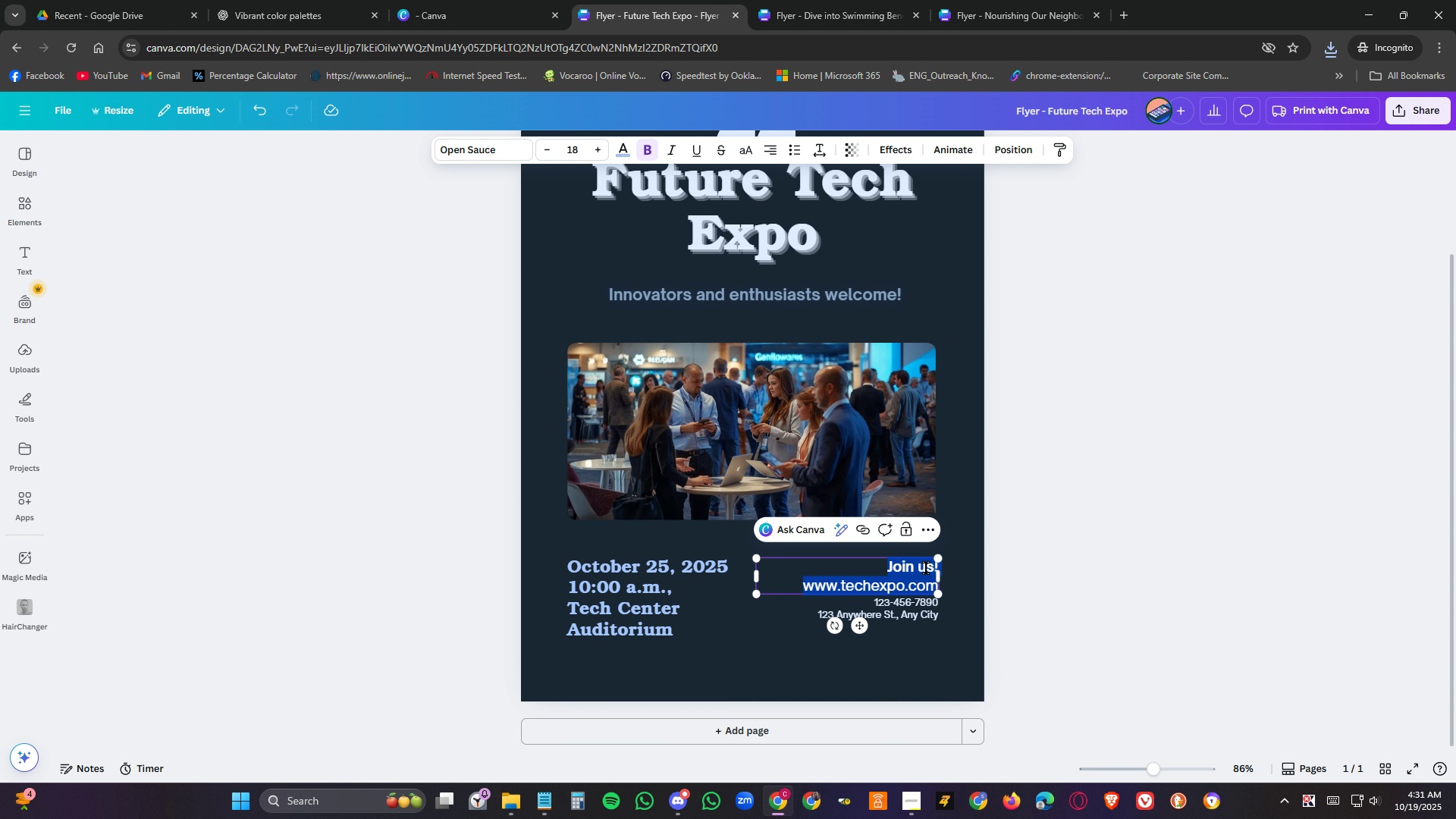 
triple_click([926, 568])
 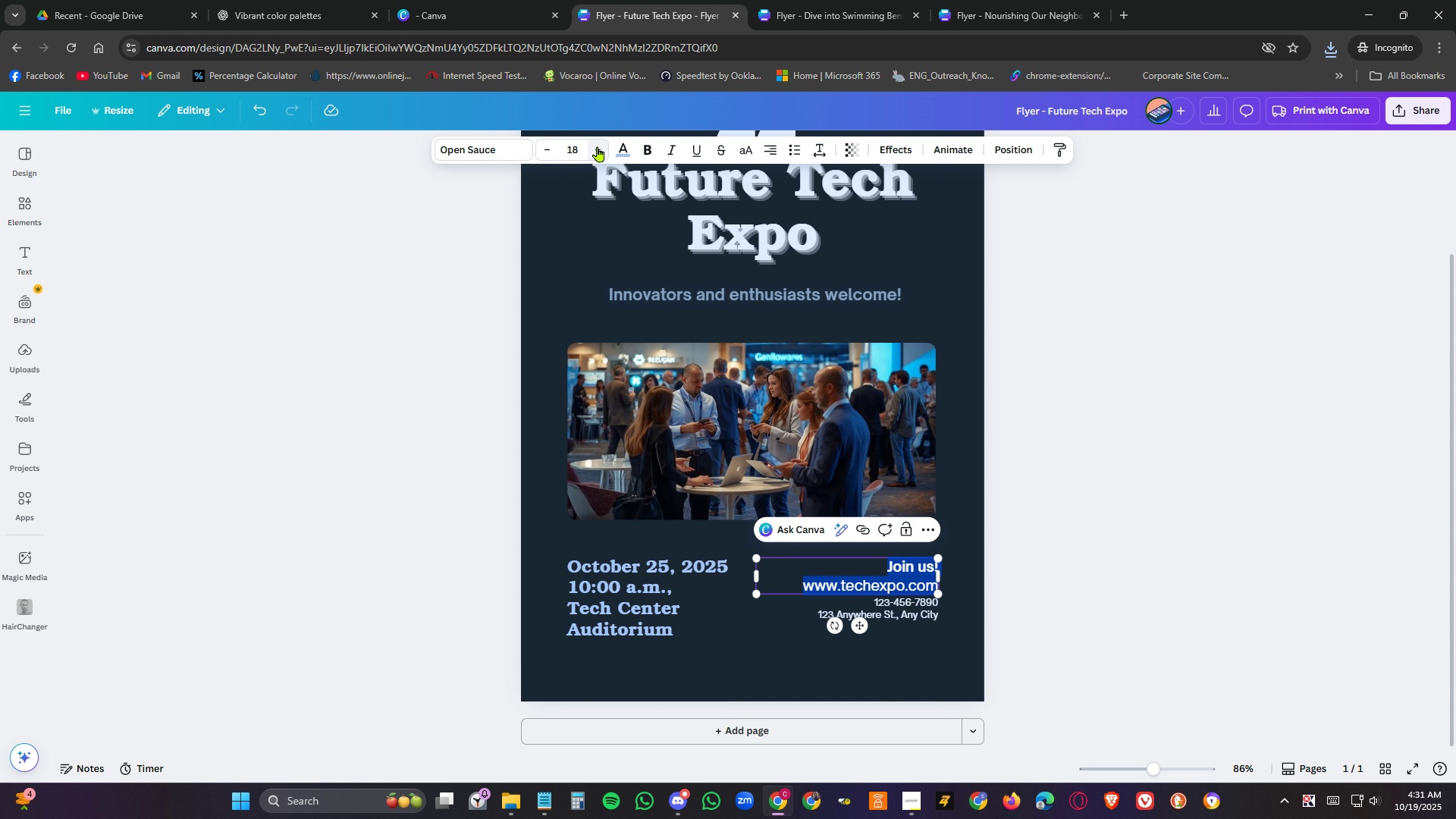 
left_click([598, 146])
 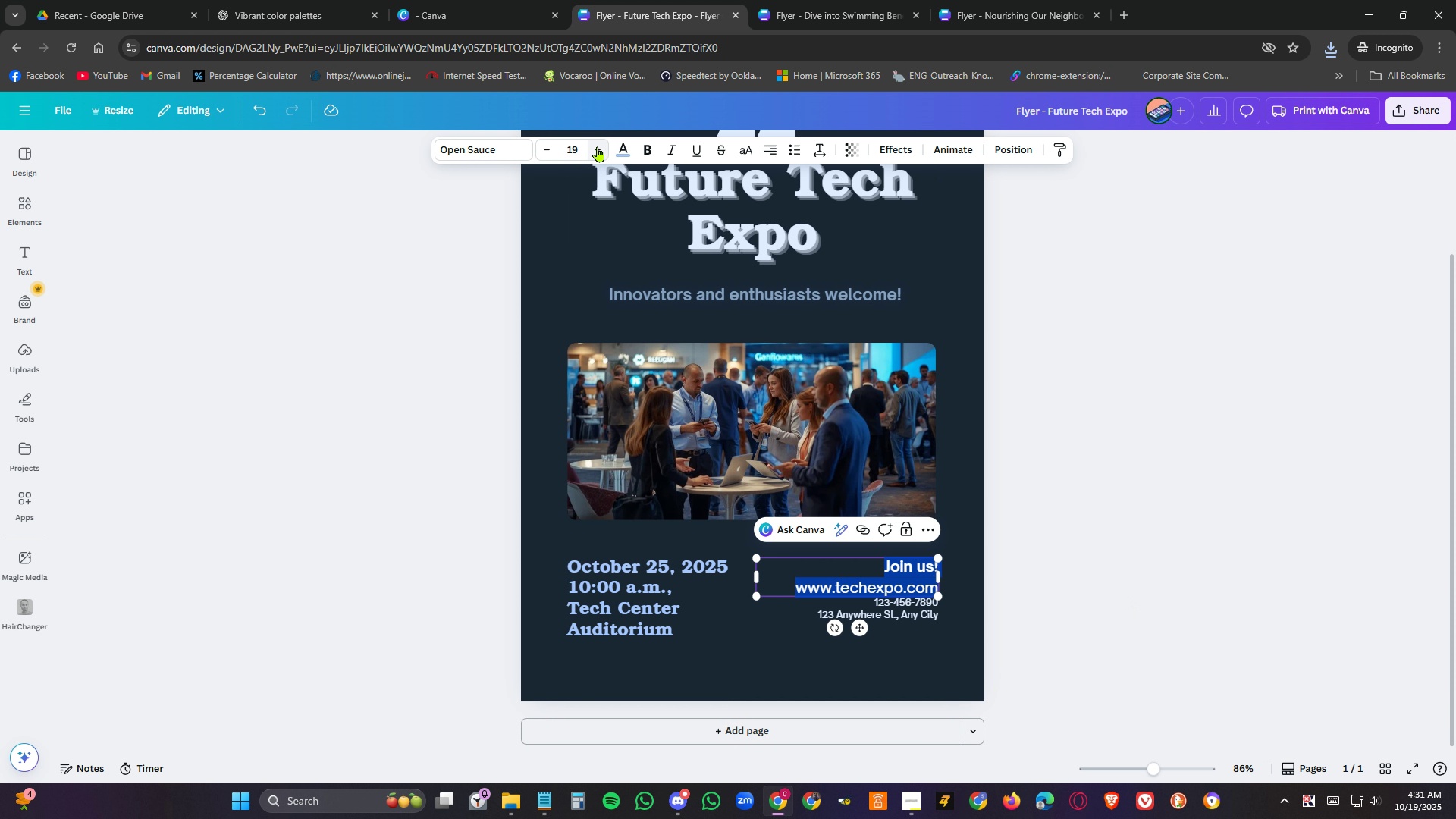 
left_click([598, 146])
 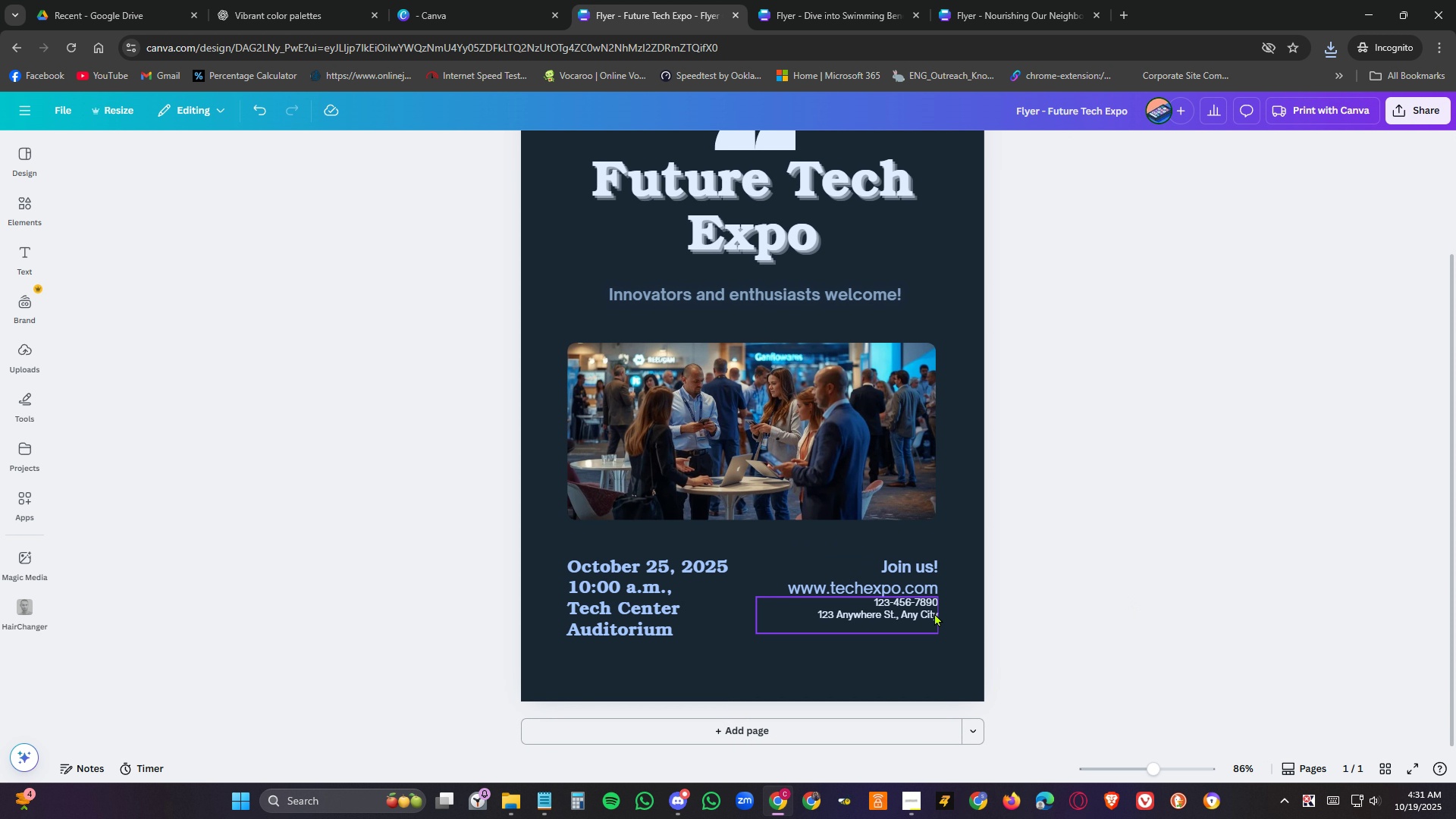 
double_click([934, 613])
 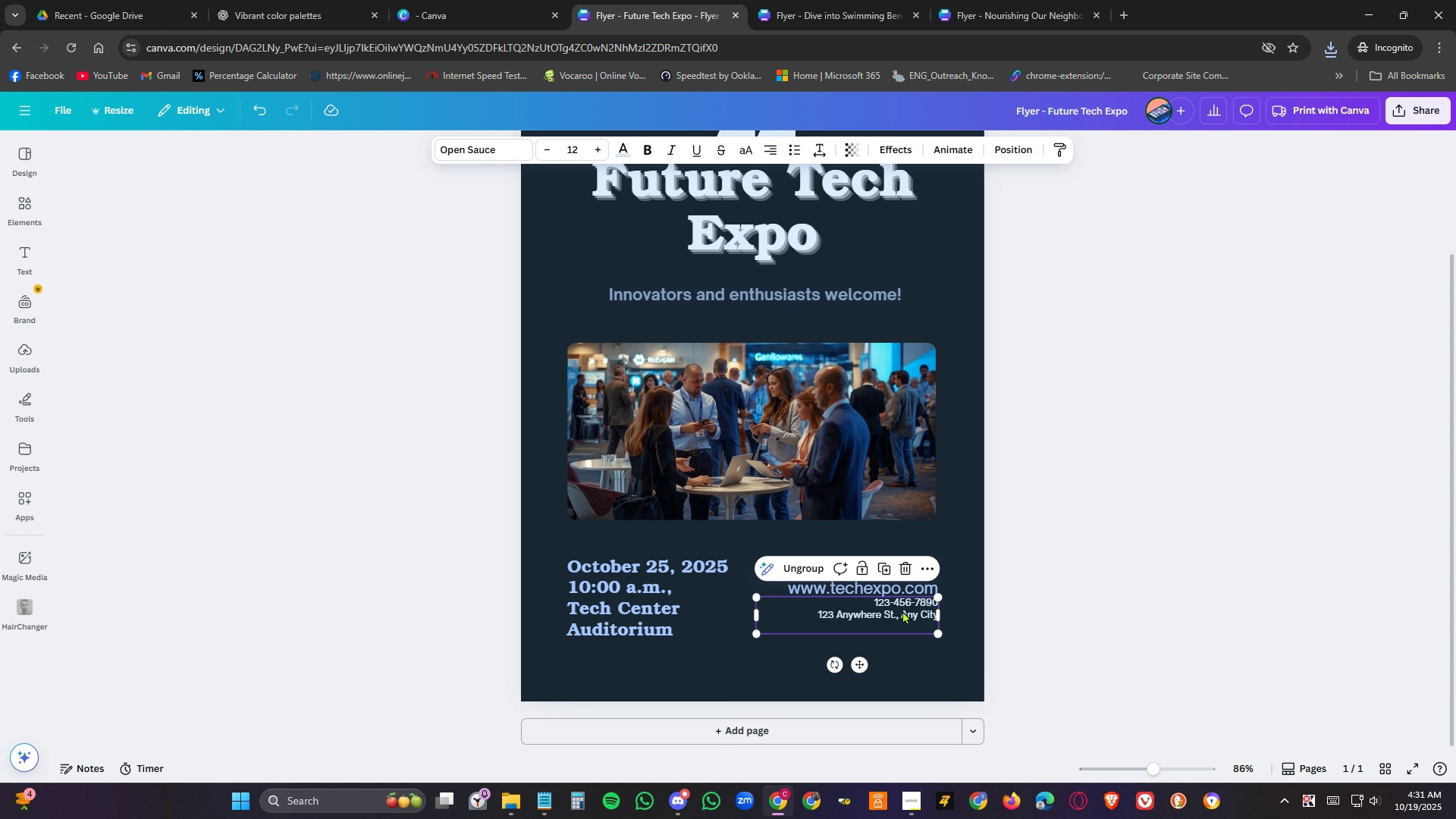 
double_click([903, 610])
 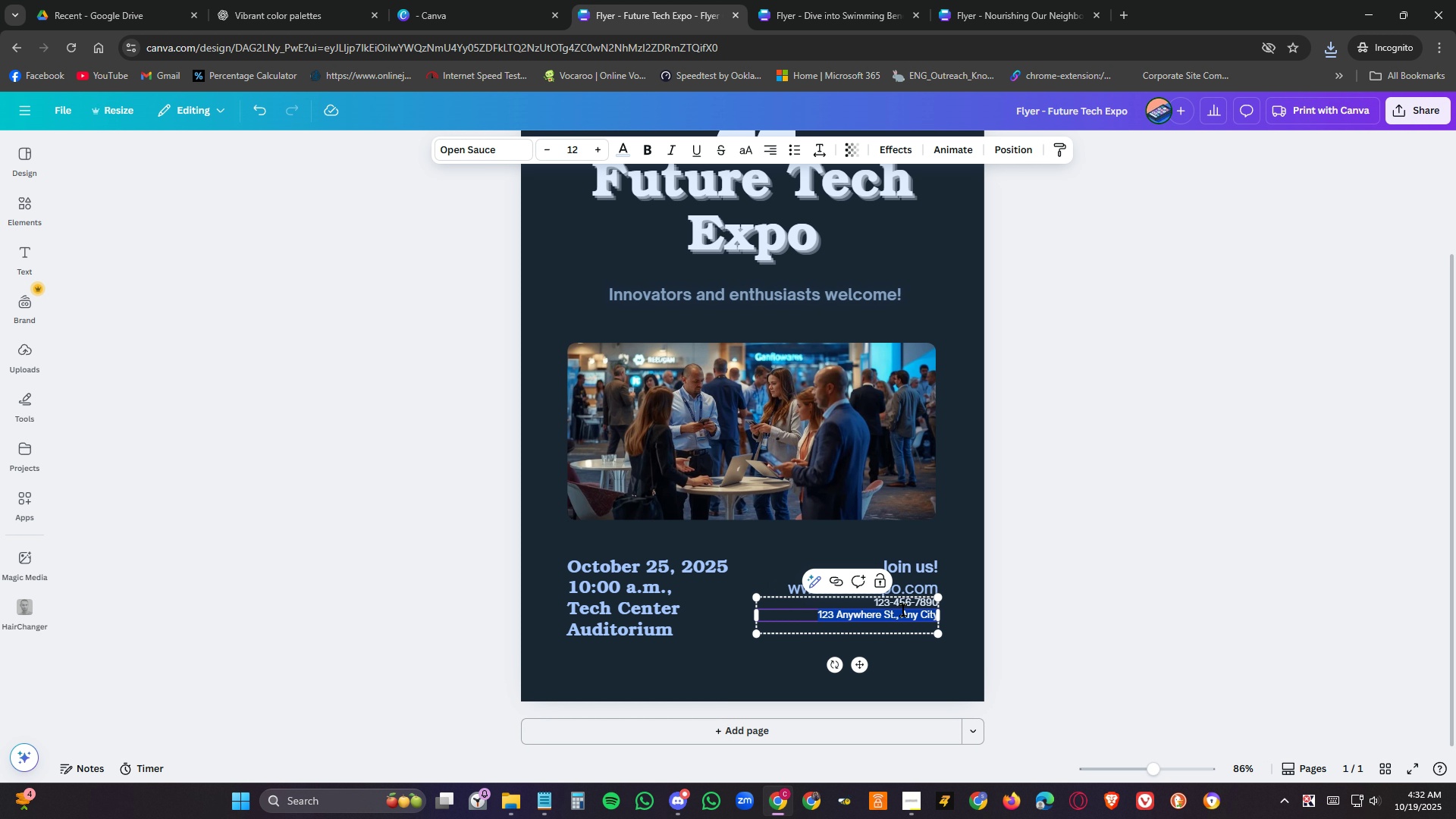 
triple_click([903, 610])
 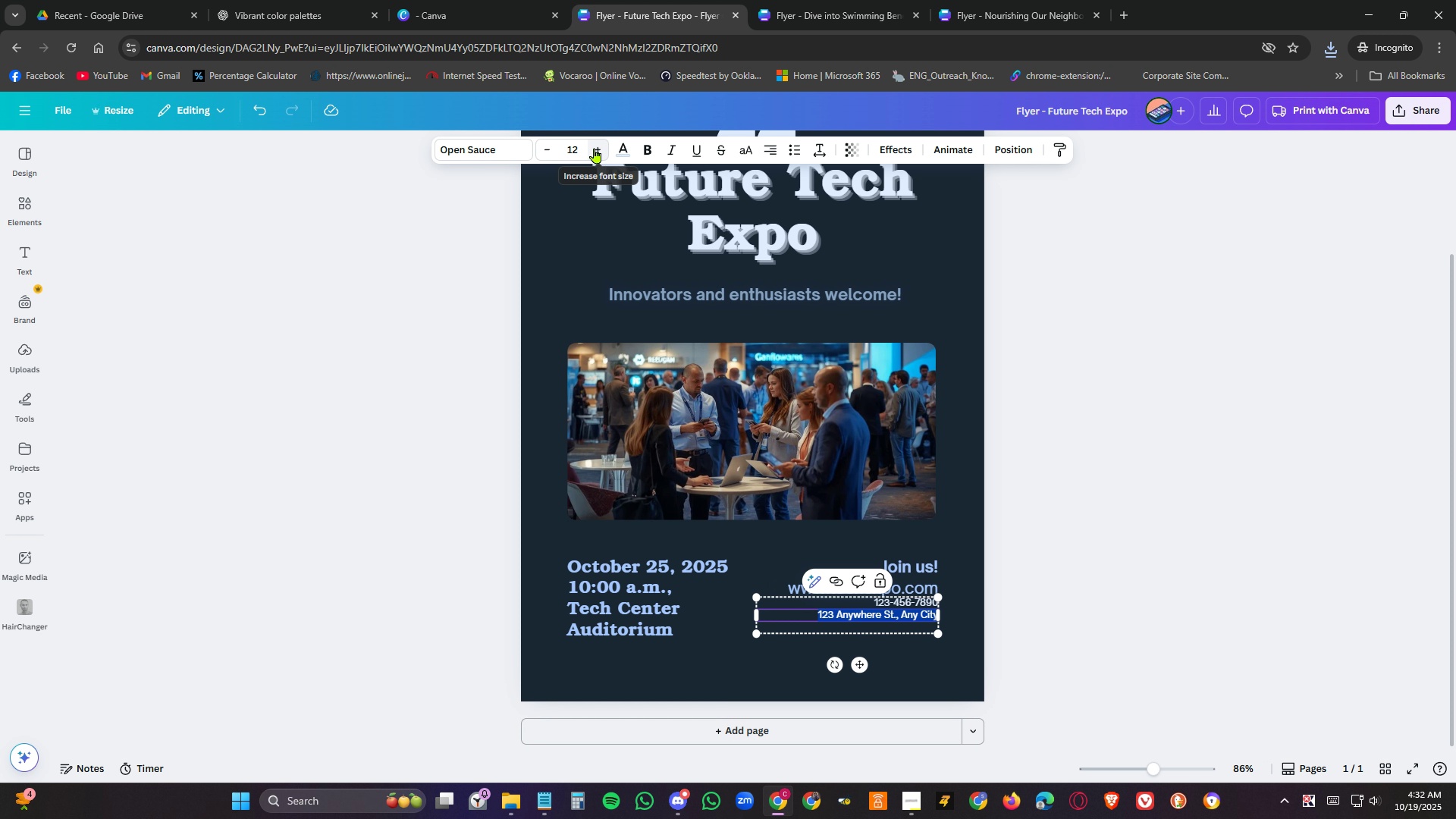 
double_click([598, 148])
 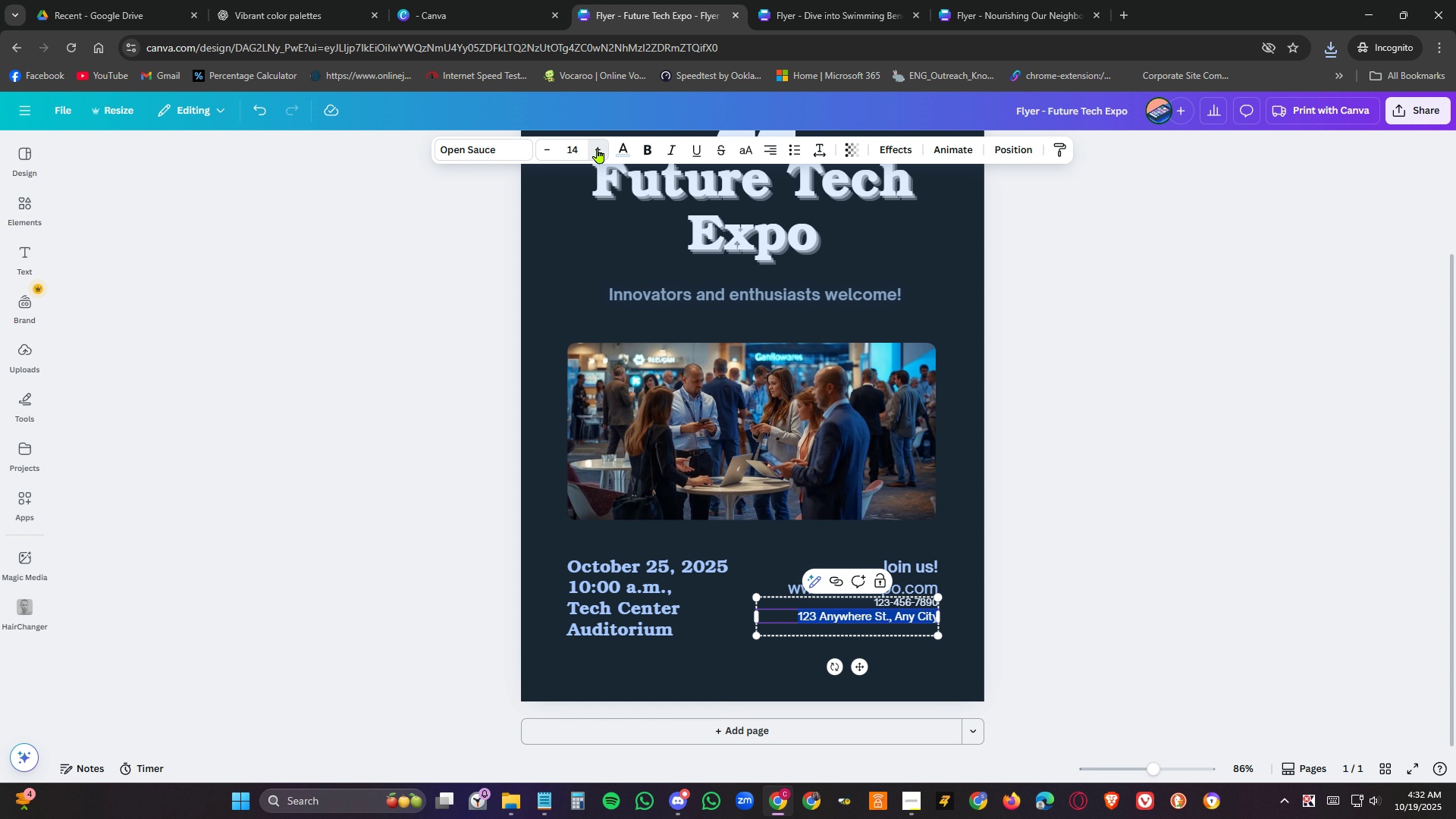 
triple_click([598, 148])
 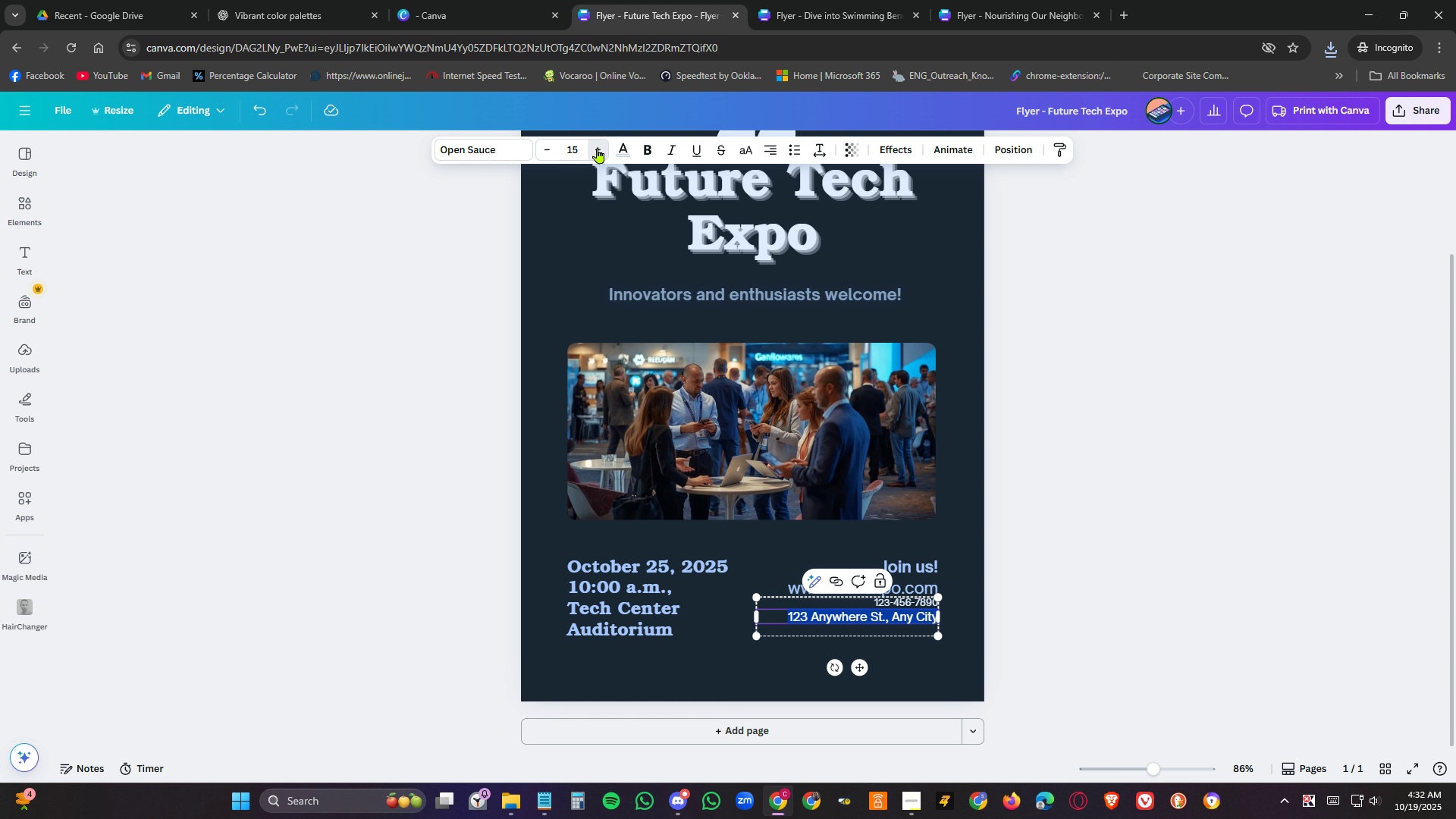 
triple_click([598, 148])
 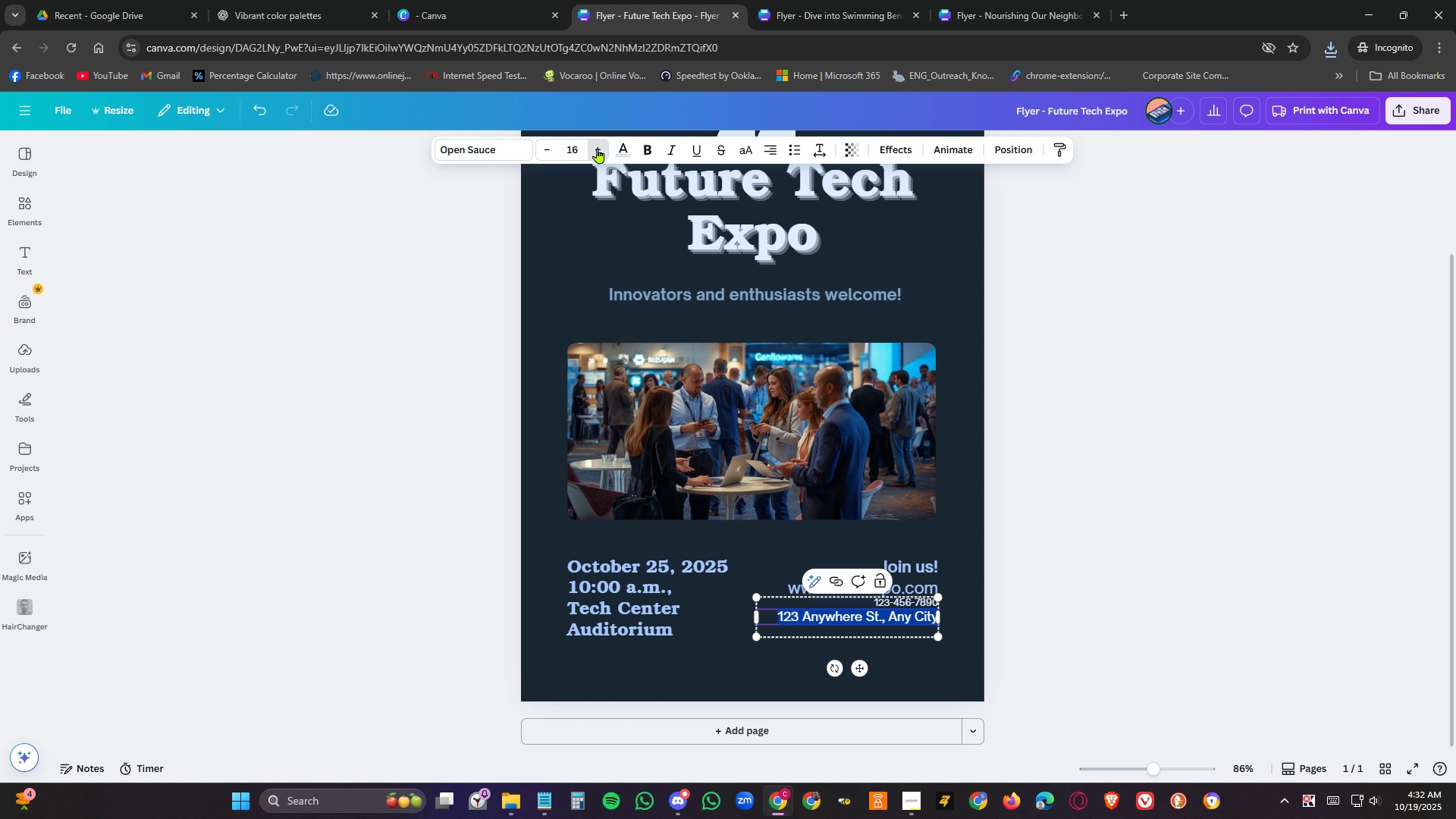 
triple_click([598, 148])
 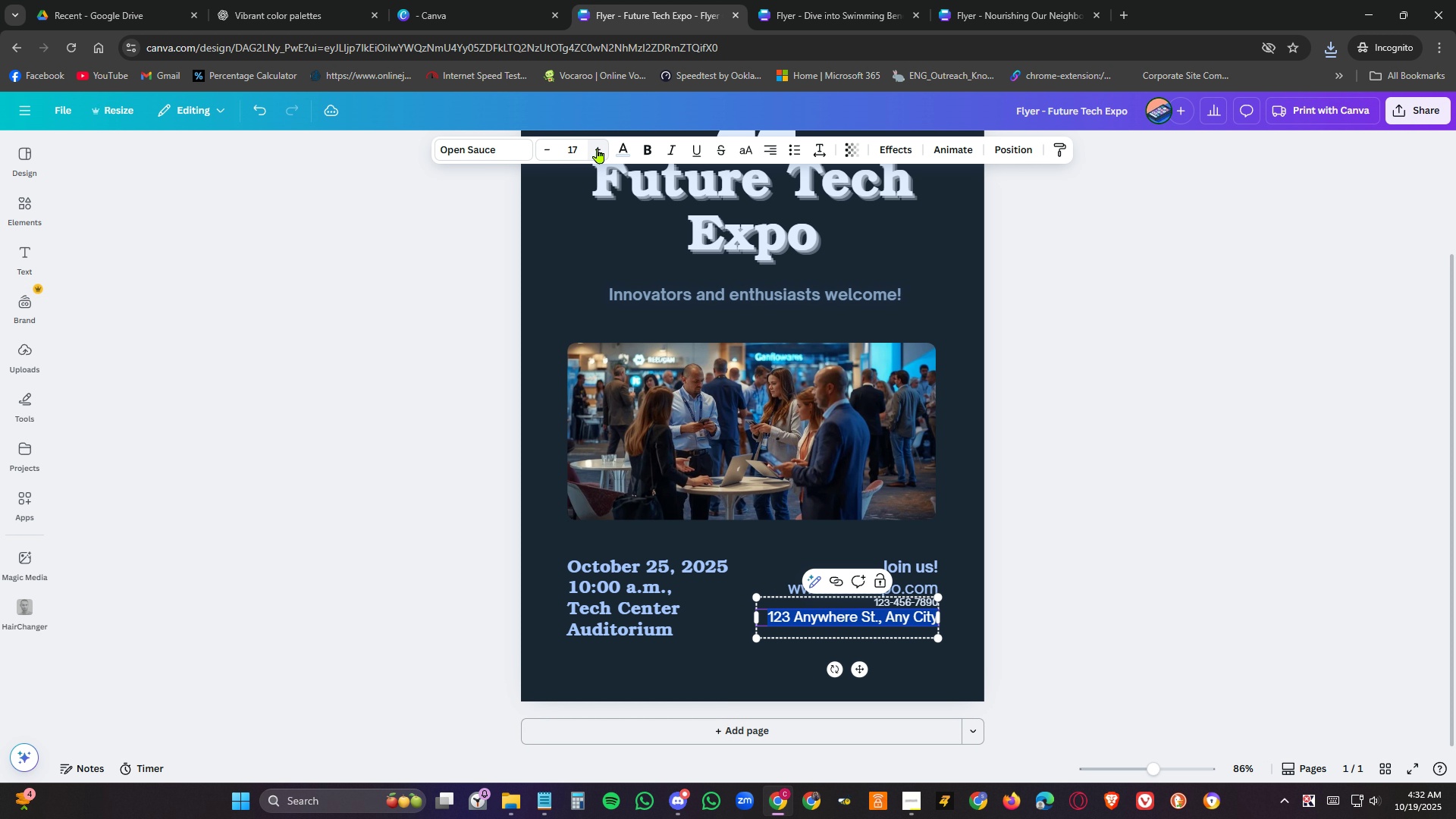 
triple_click([598, 148])
 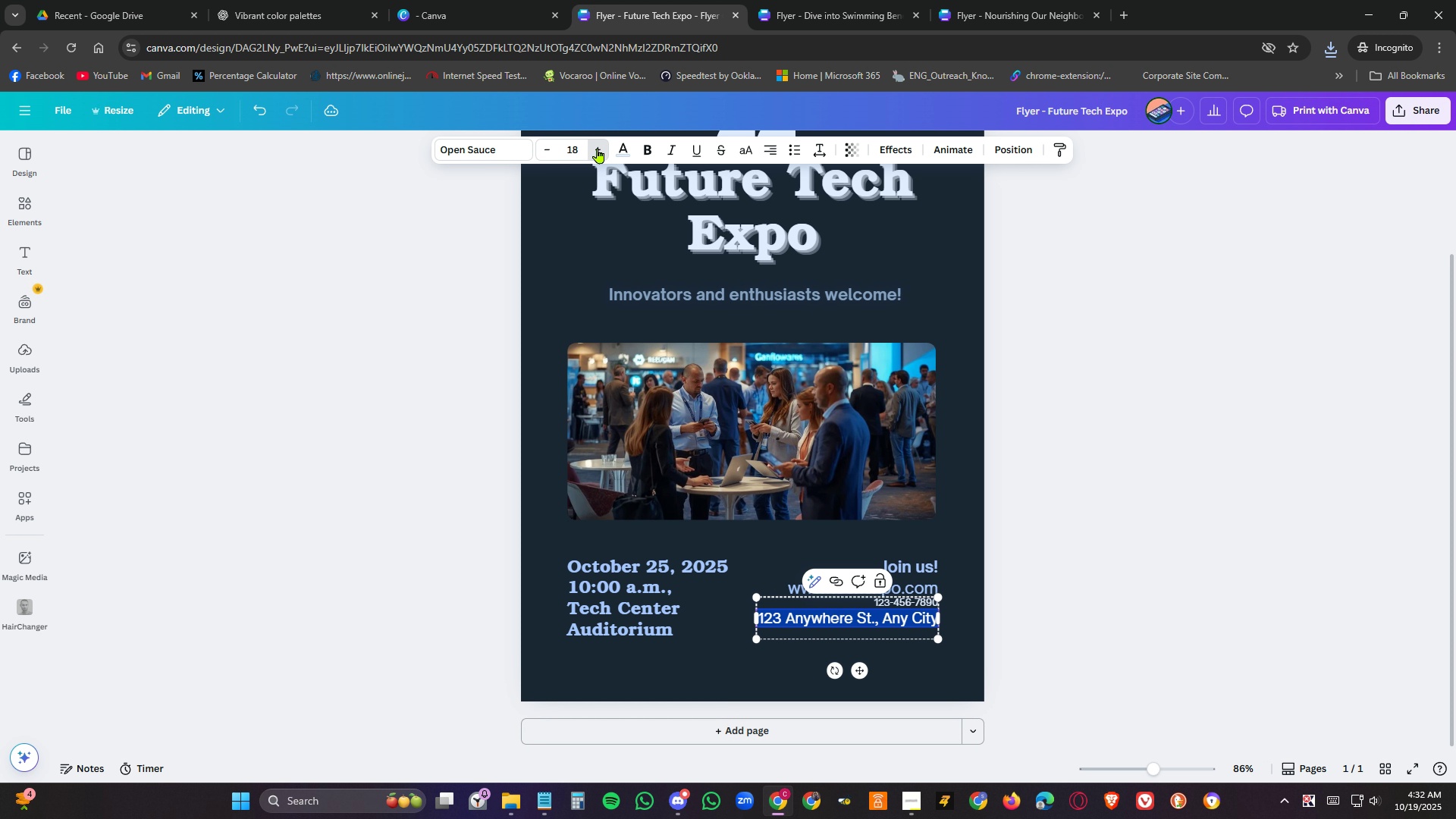 
triple_click([598, 148])
 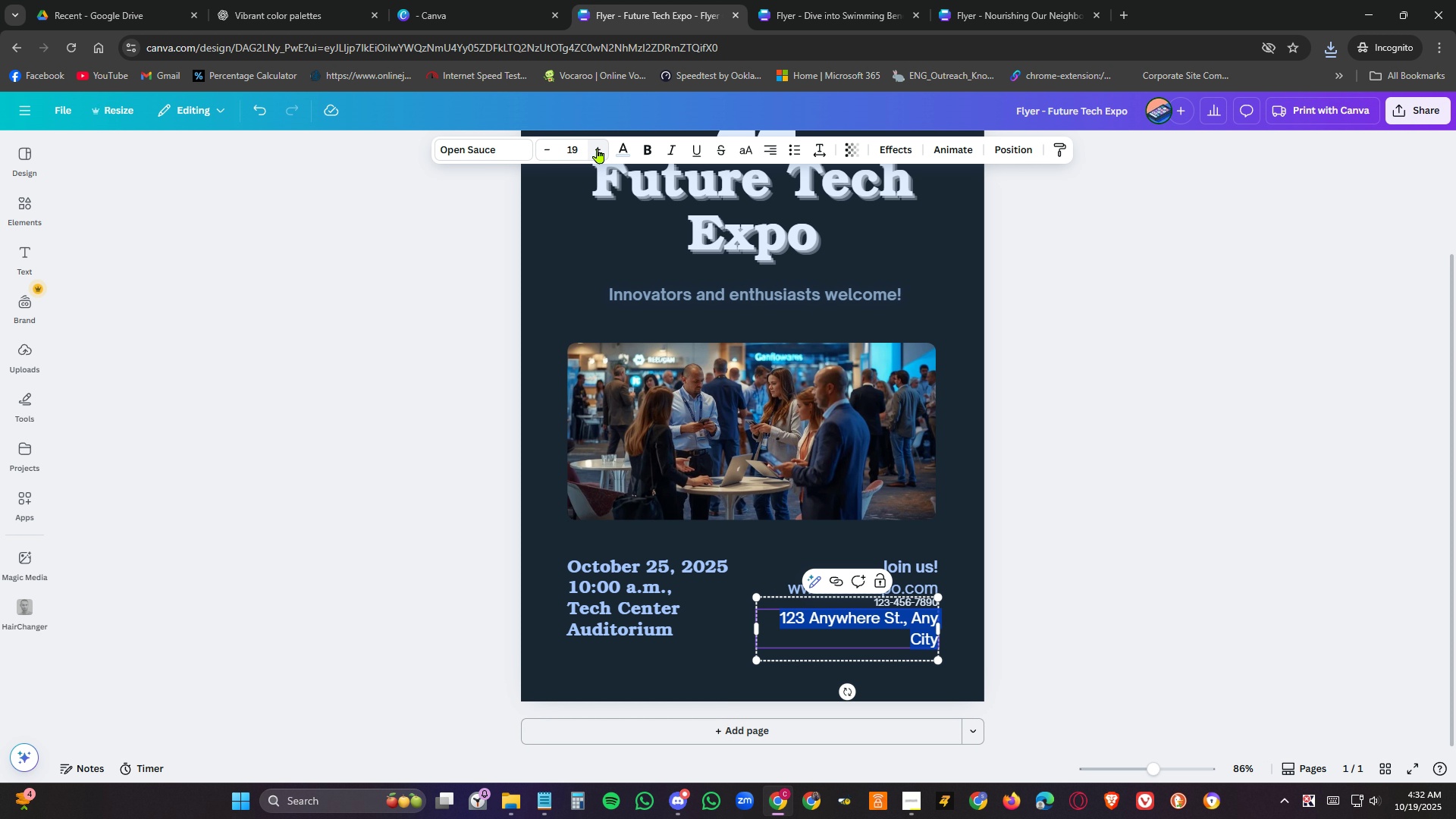 
left_click([598, 148])
 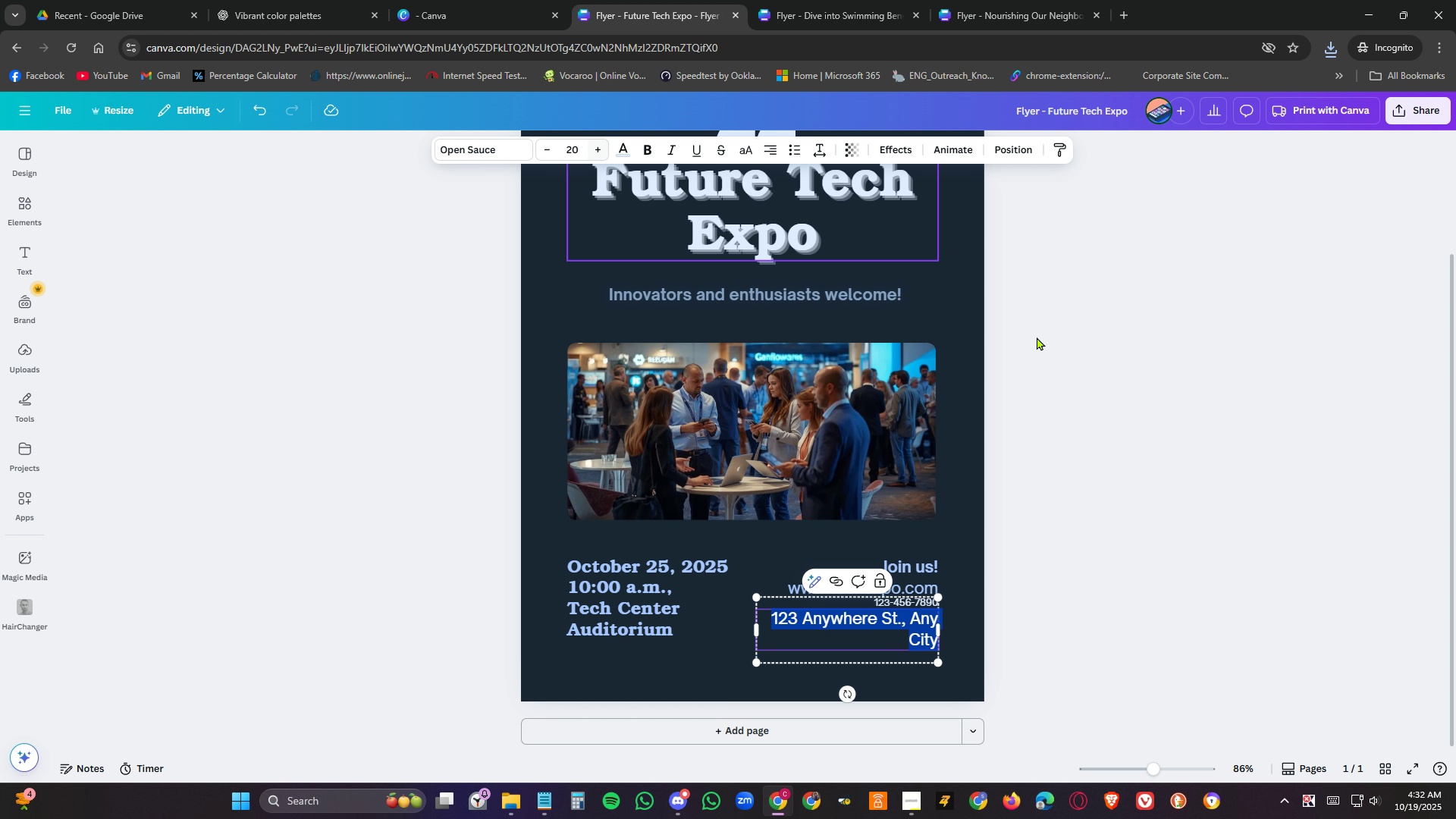 
left_click([1187, 550])
 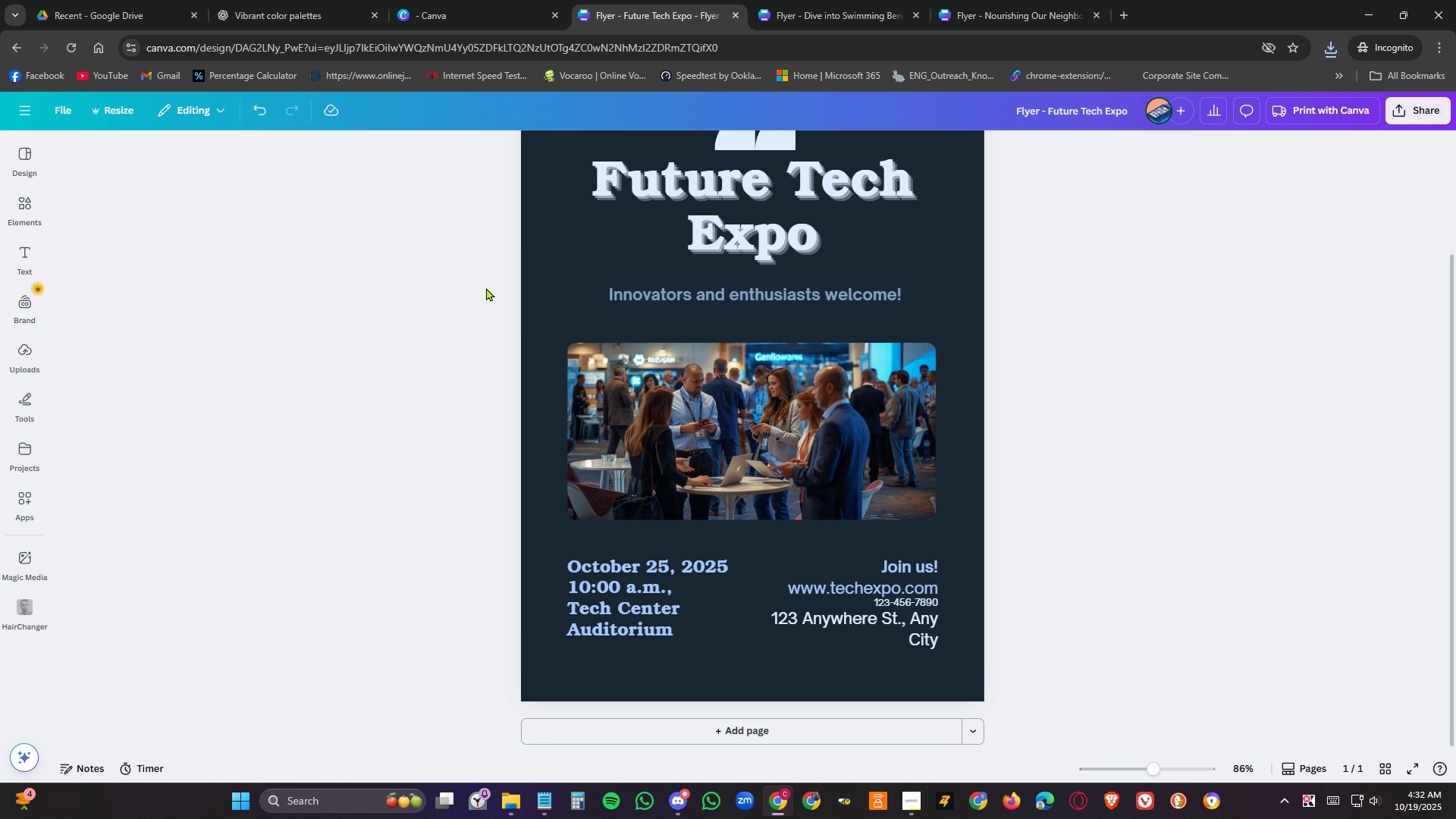 
left_click([262, 111])
 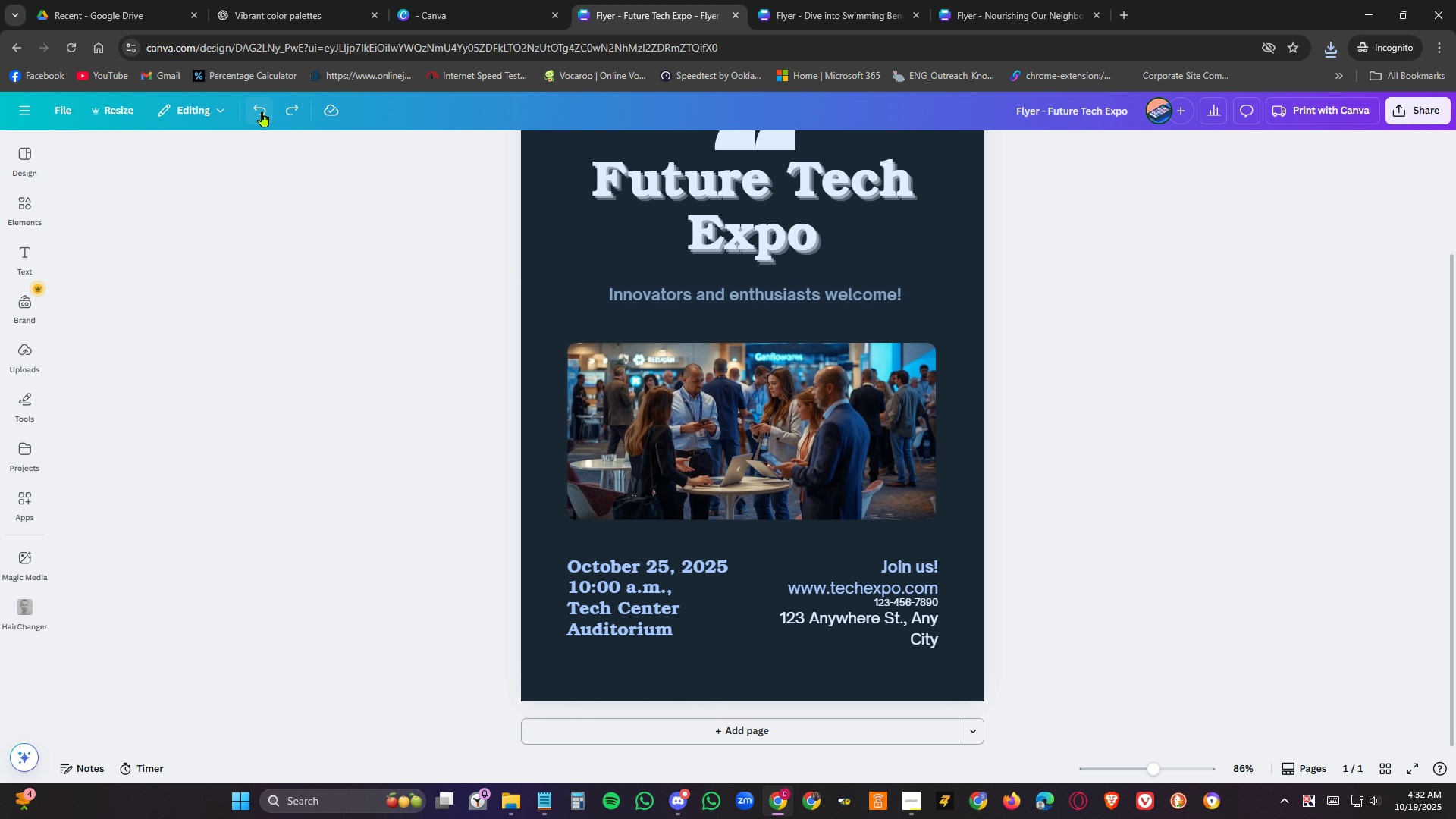 
left_click([262, 111])
 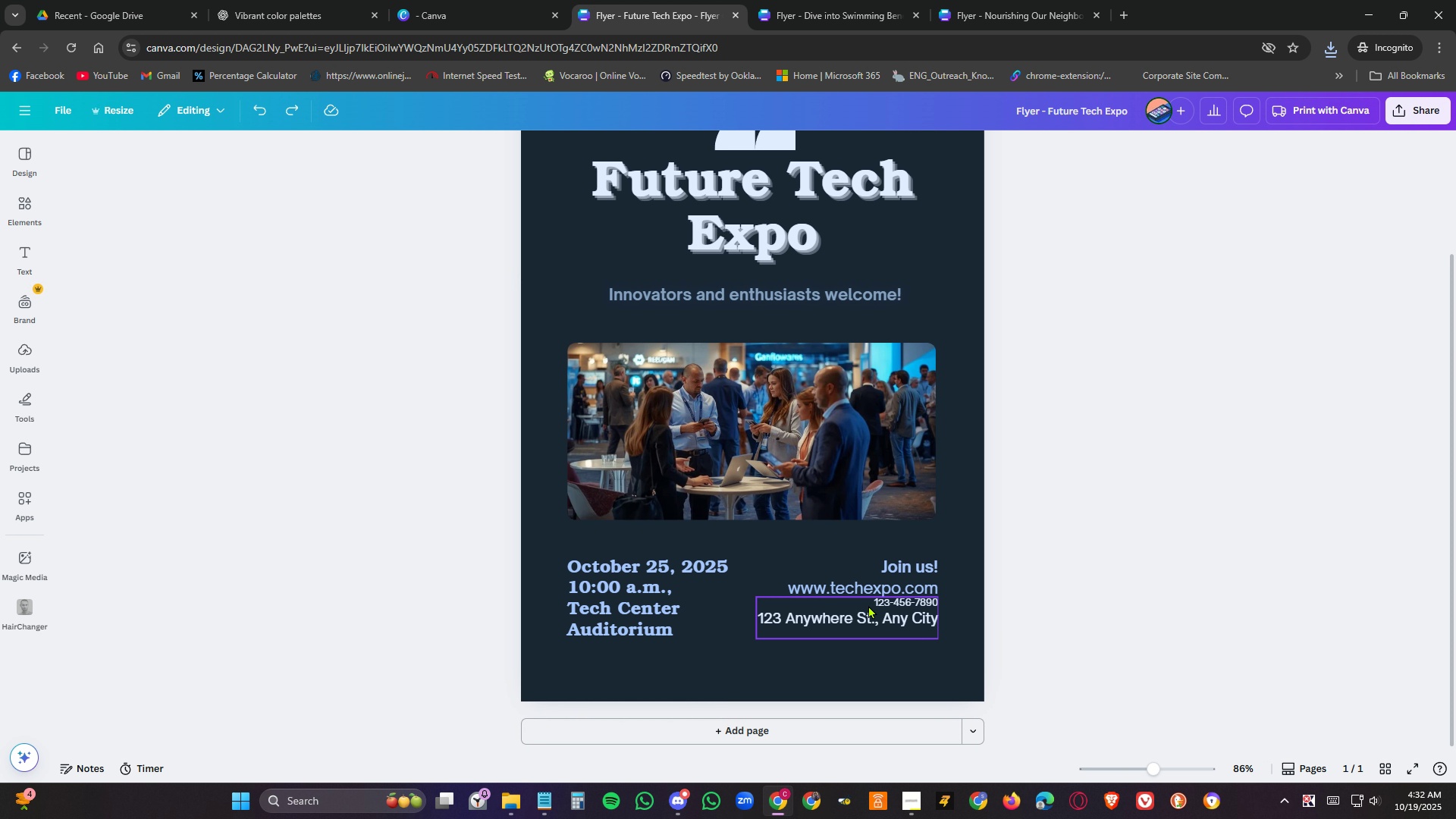 
double_click([874, 617])
 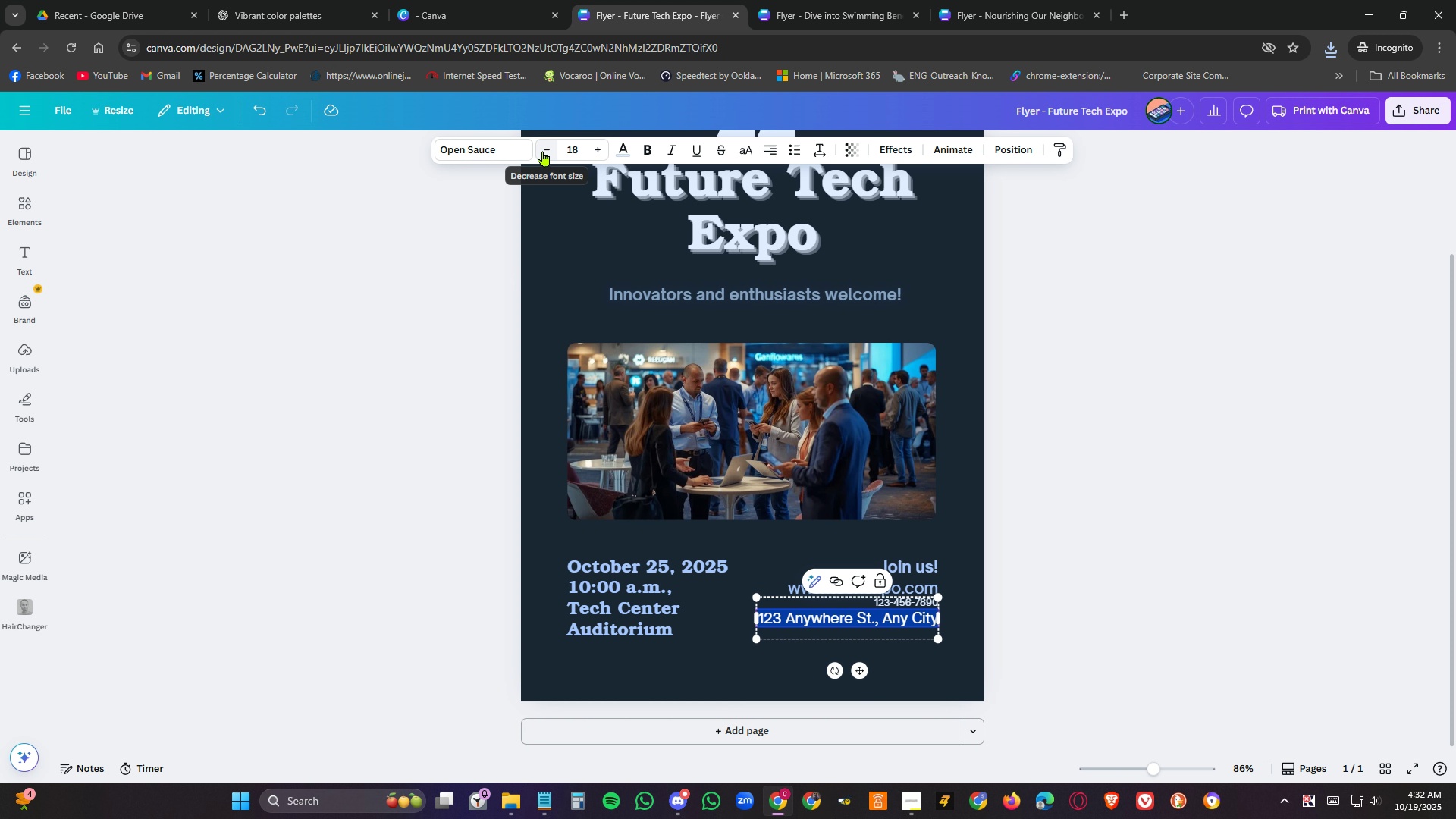 
double_click([543, 151])
 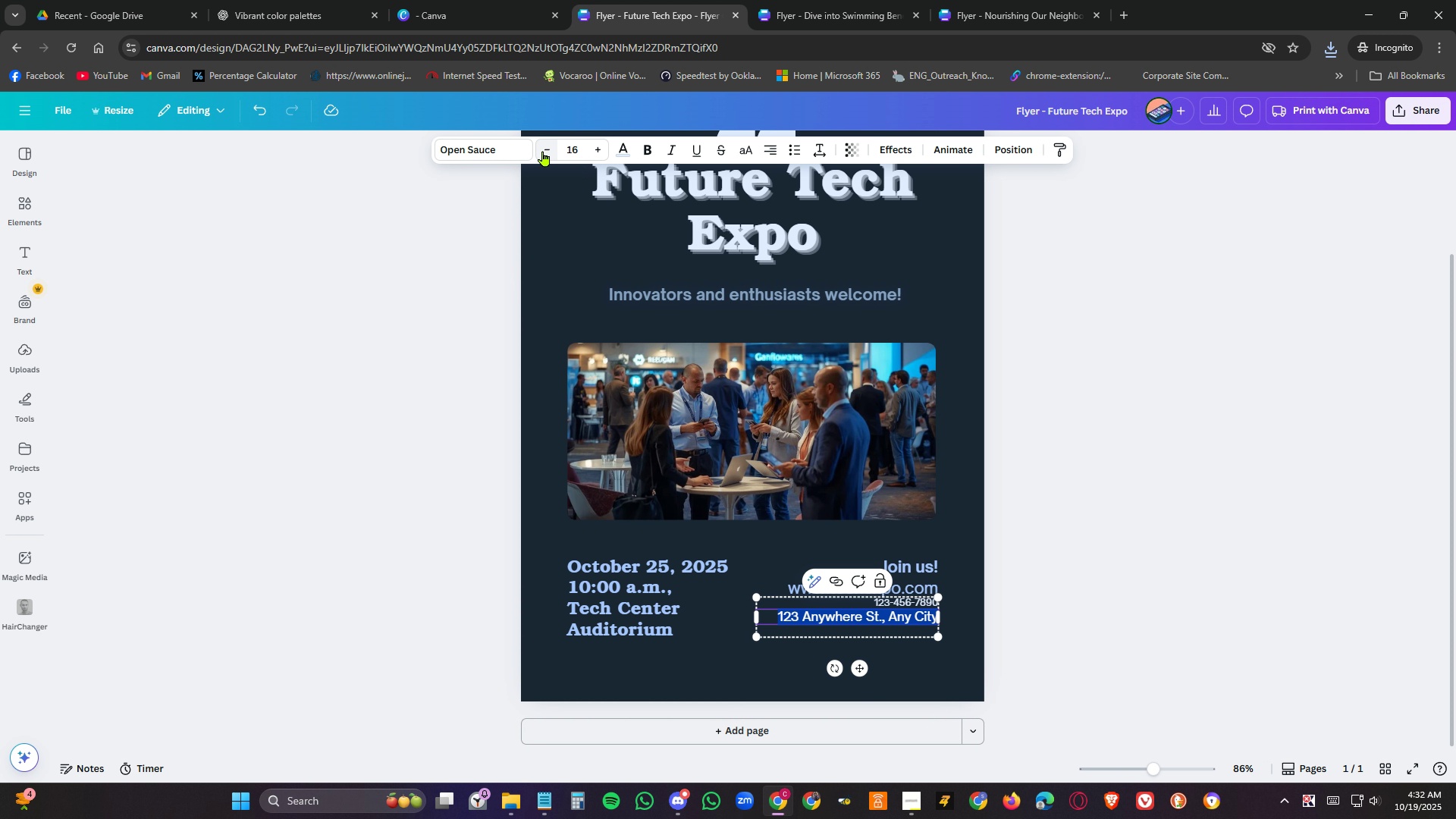 
left_click([543, 151])
 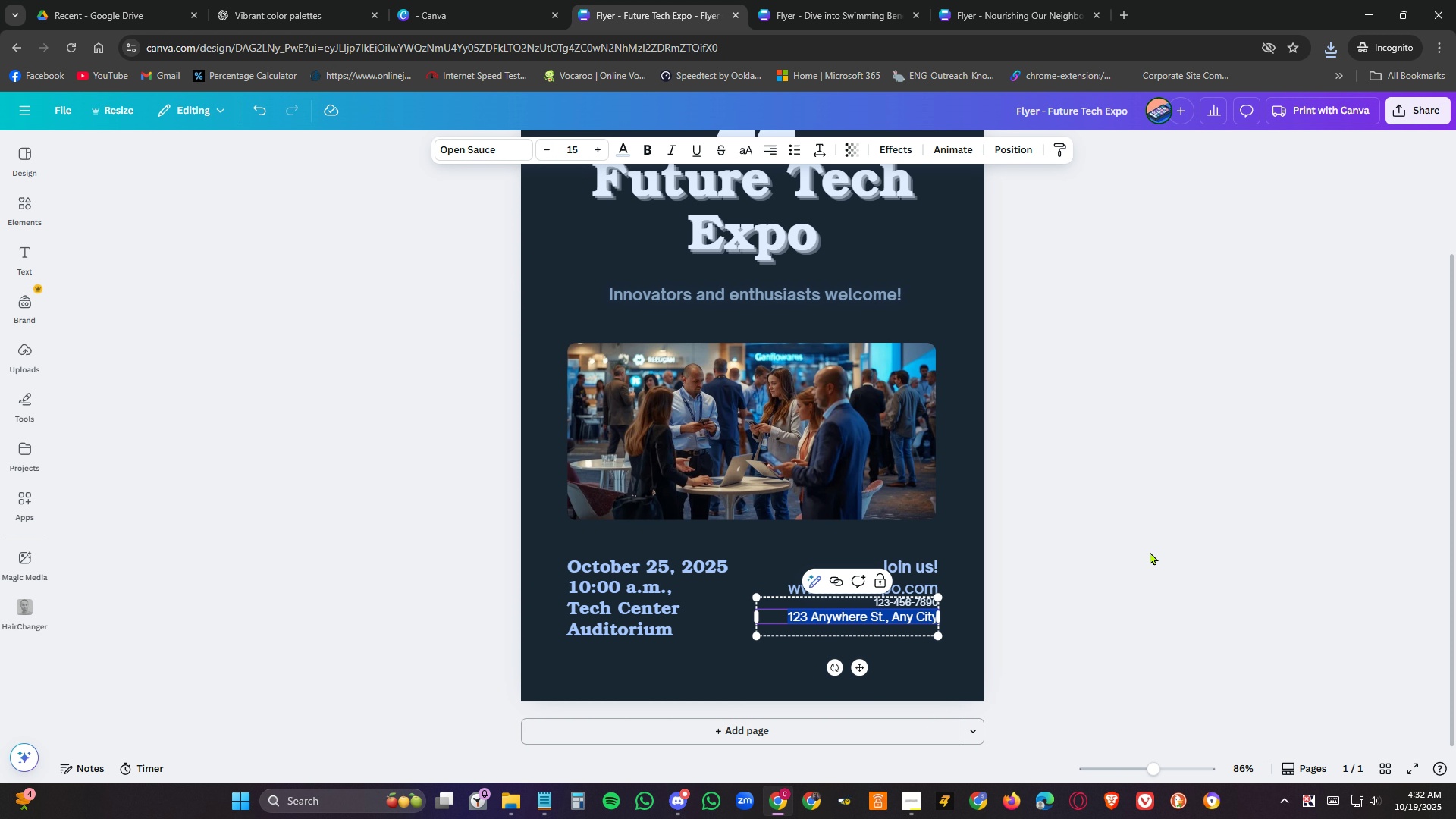 
left_click([1150, 551])
 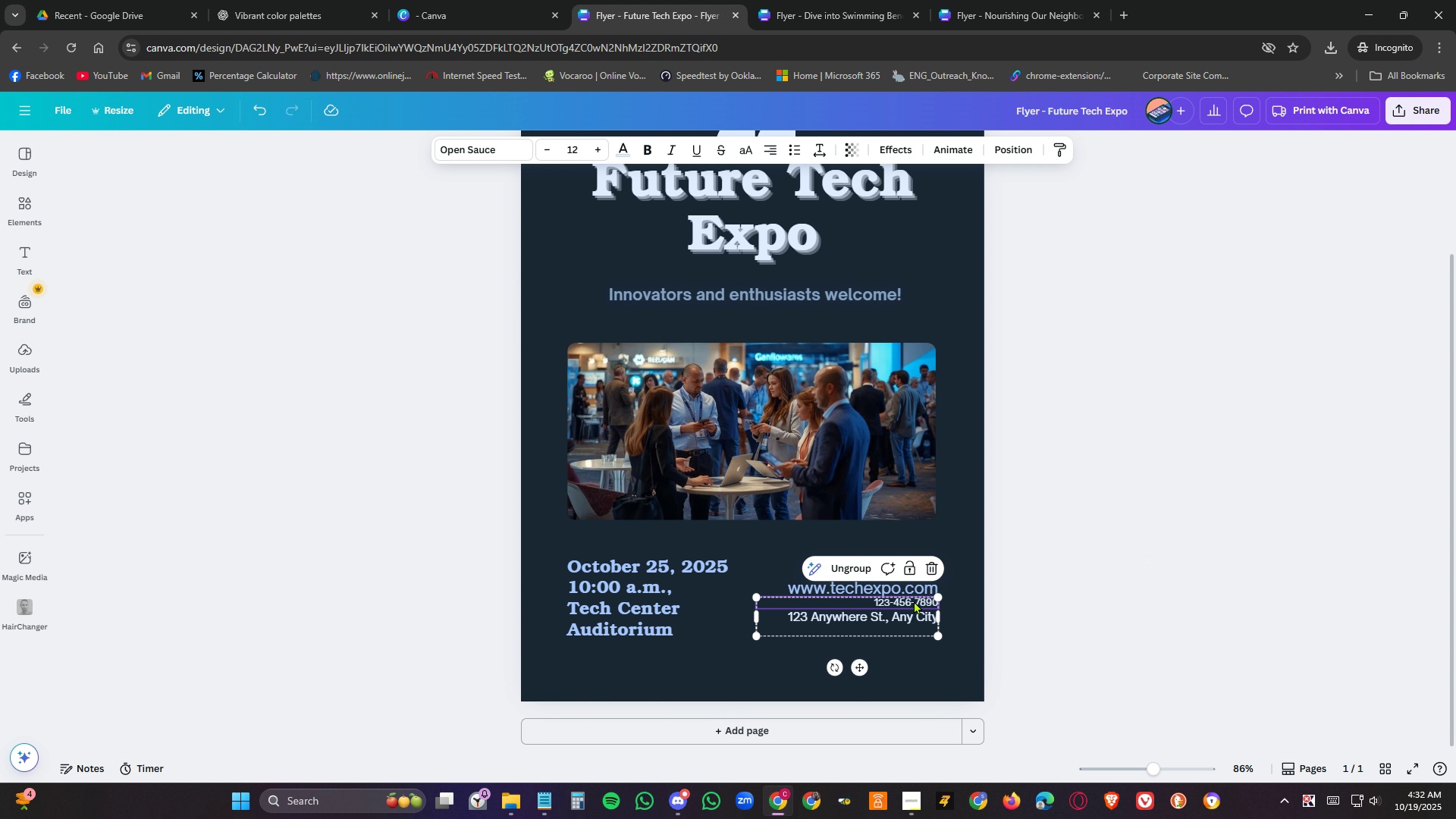 
double_click([914, 601])
 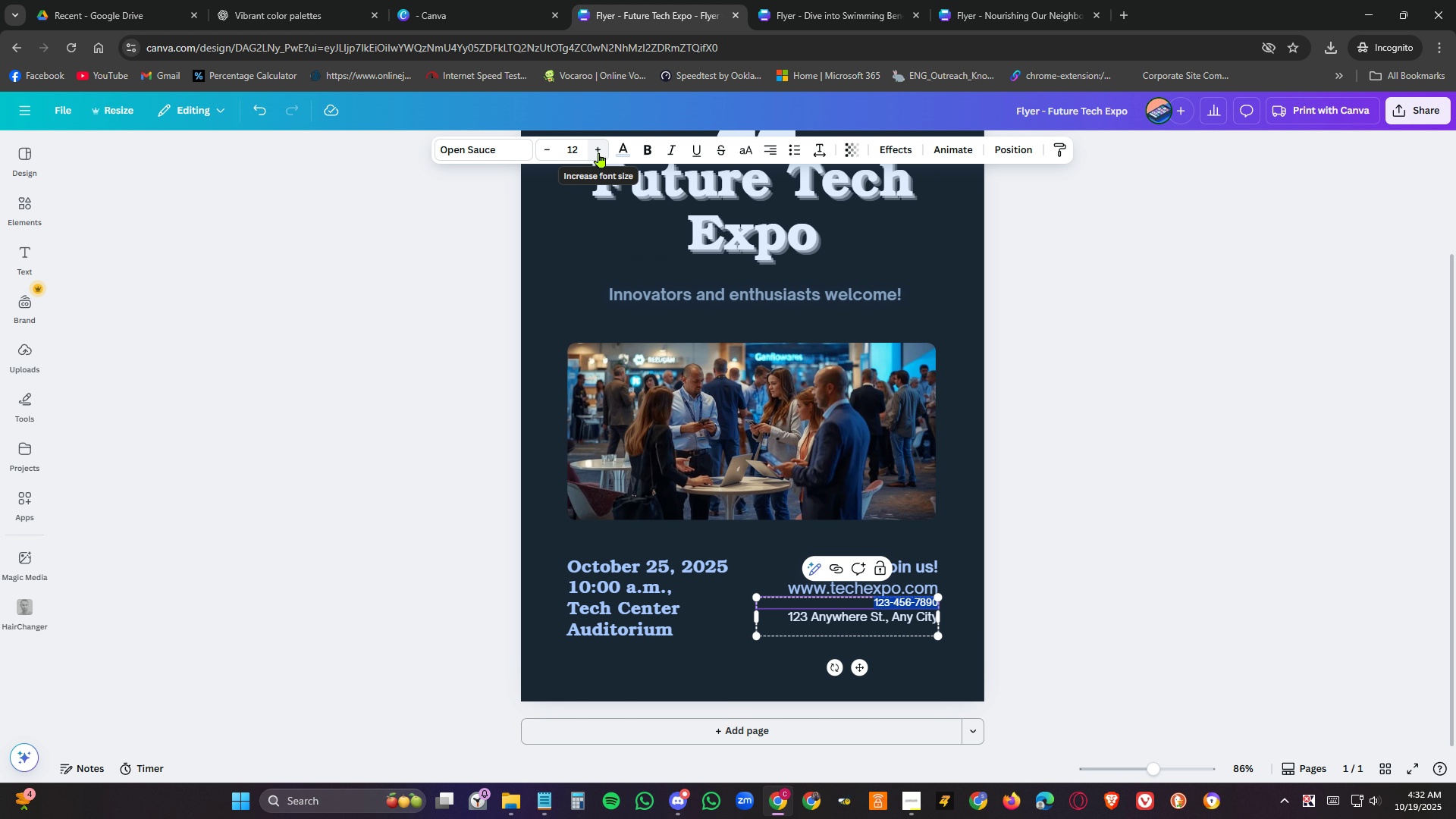 
double_click([599, 152])
 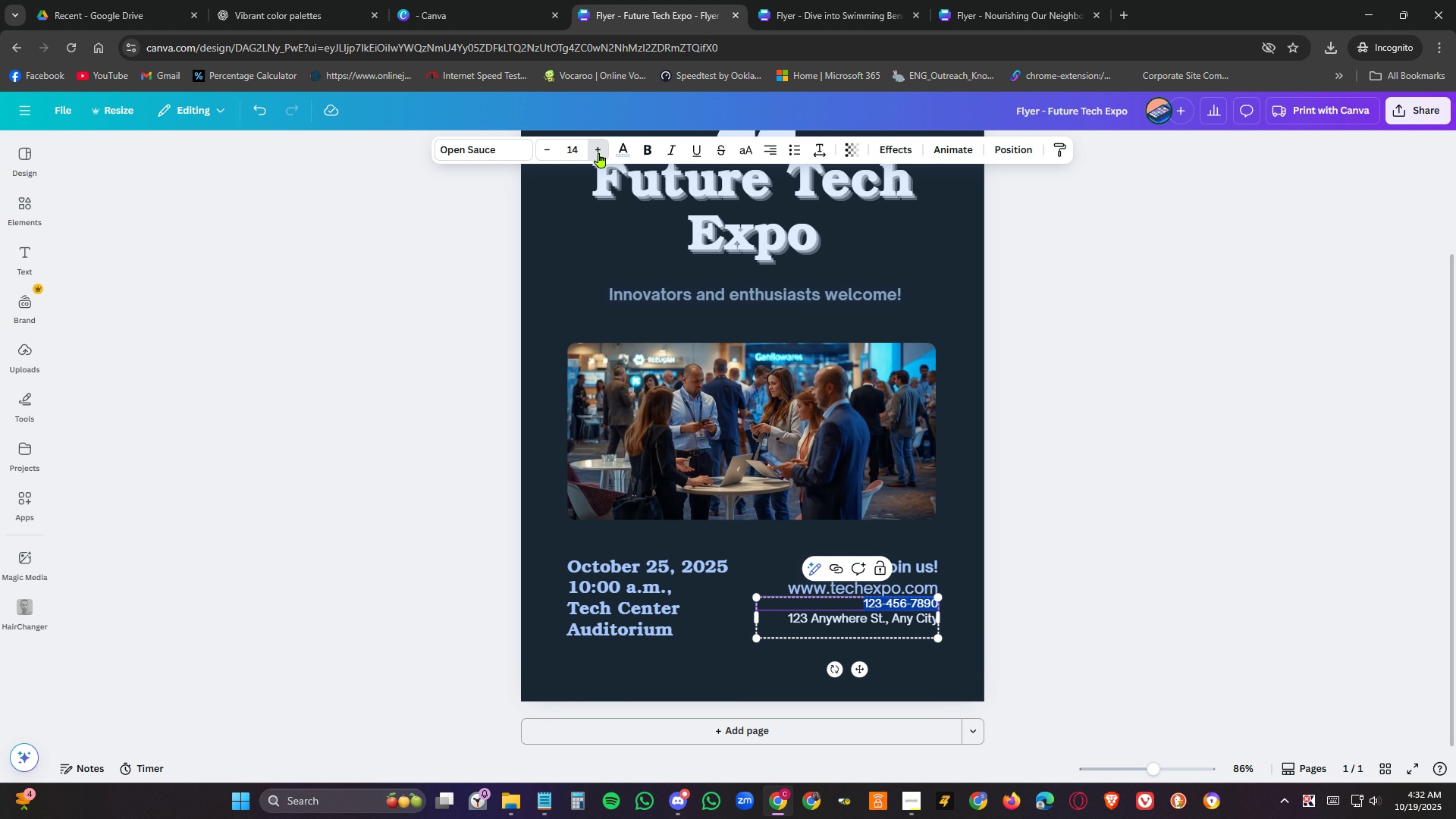 
triple_click([599, 152])
 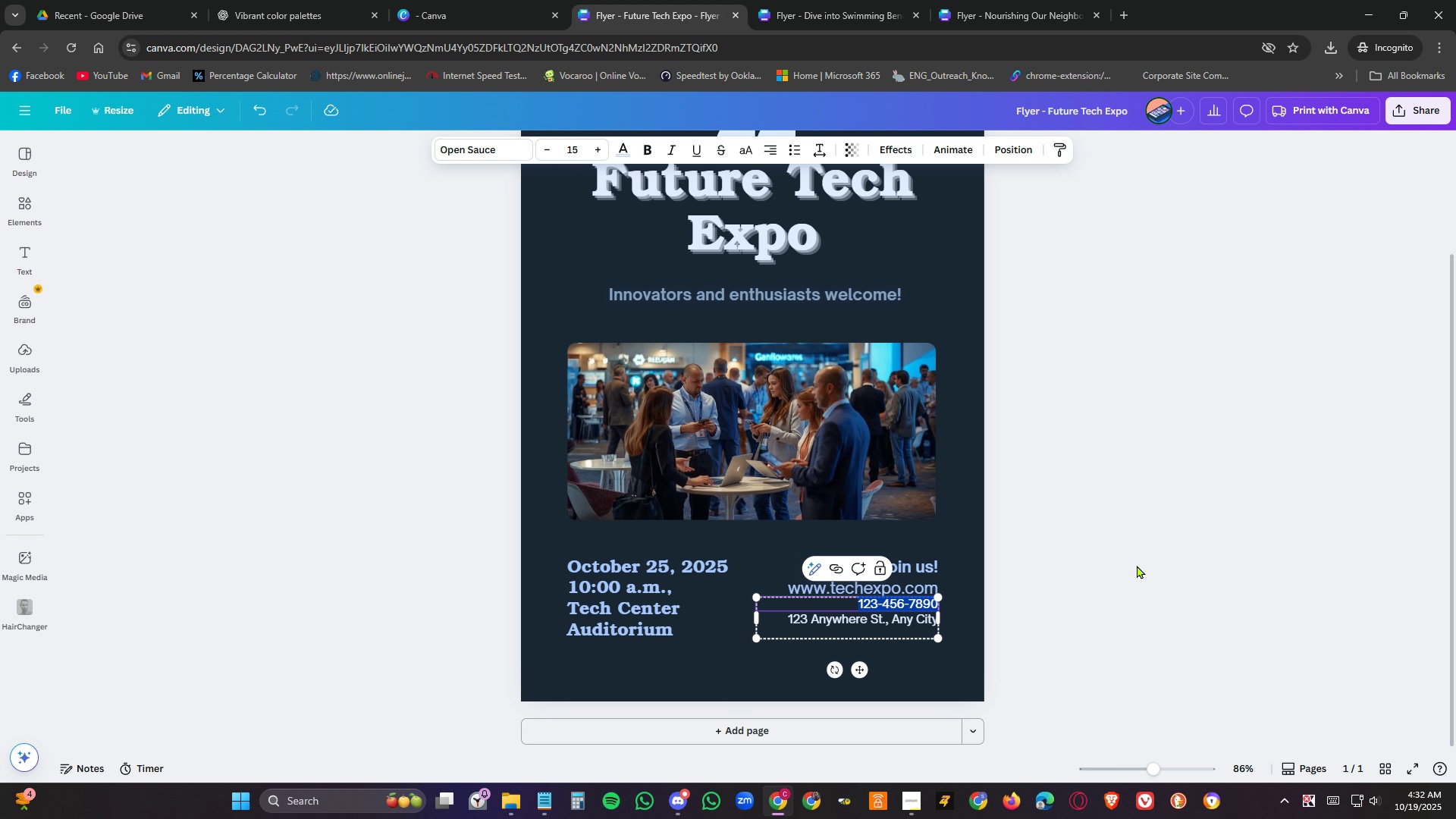 
left_click([1137, 565])
 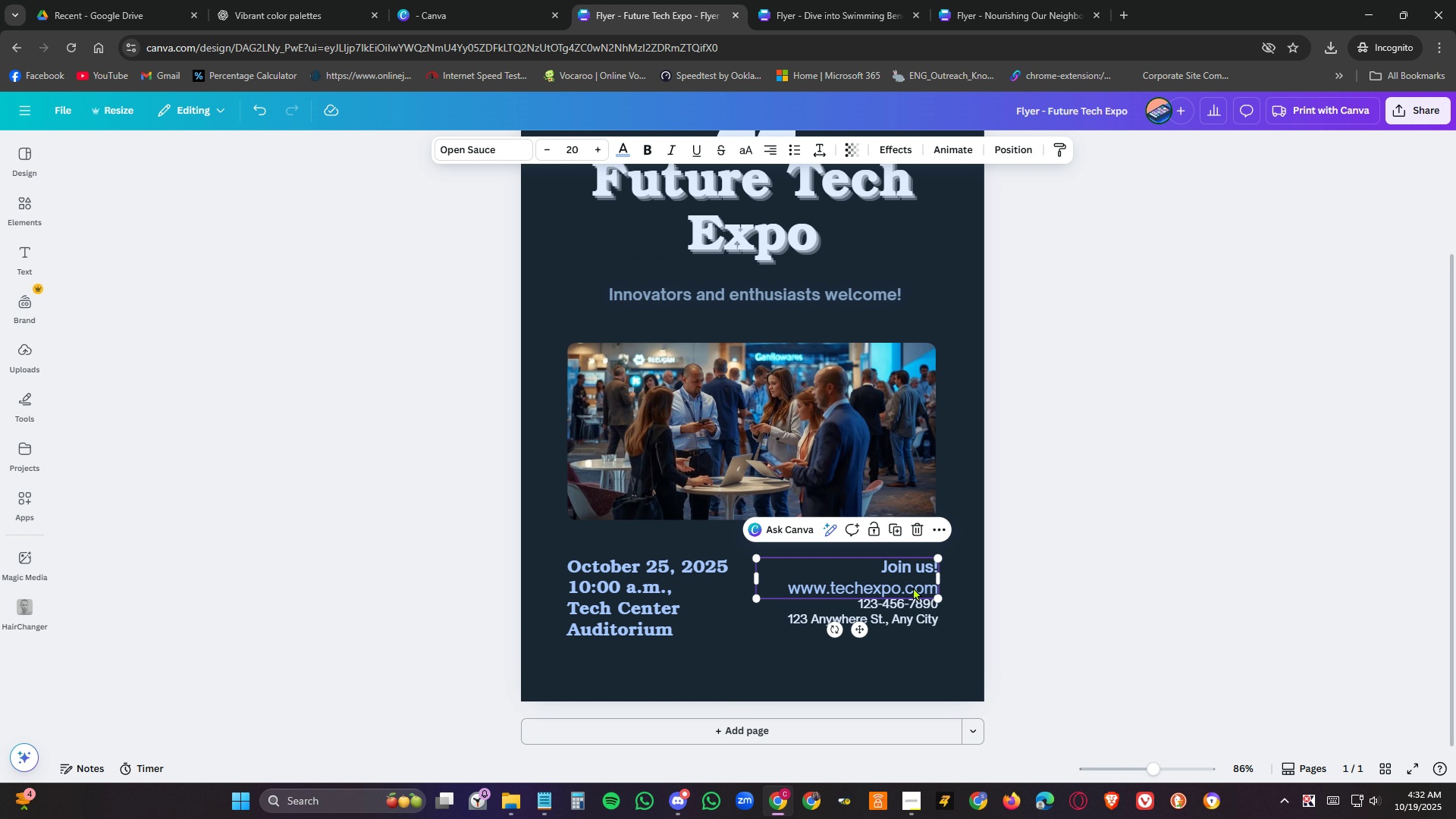 
double_click([913, 587])
 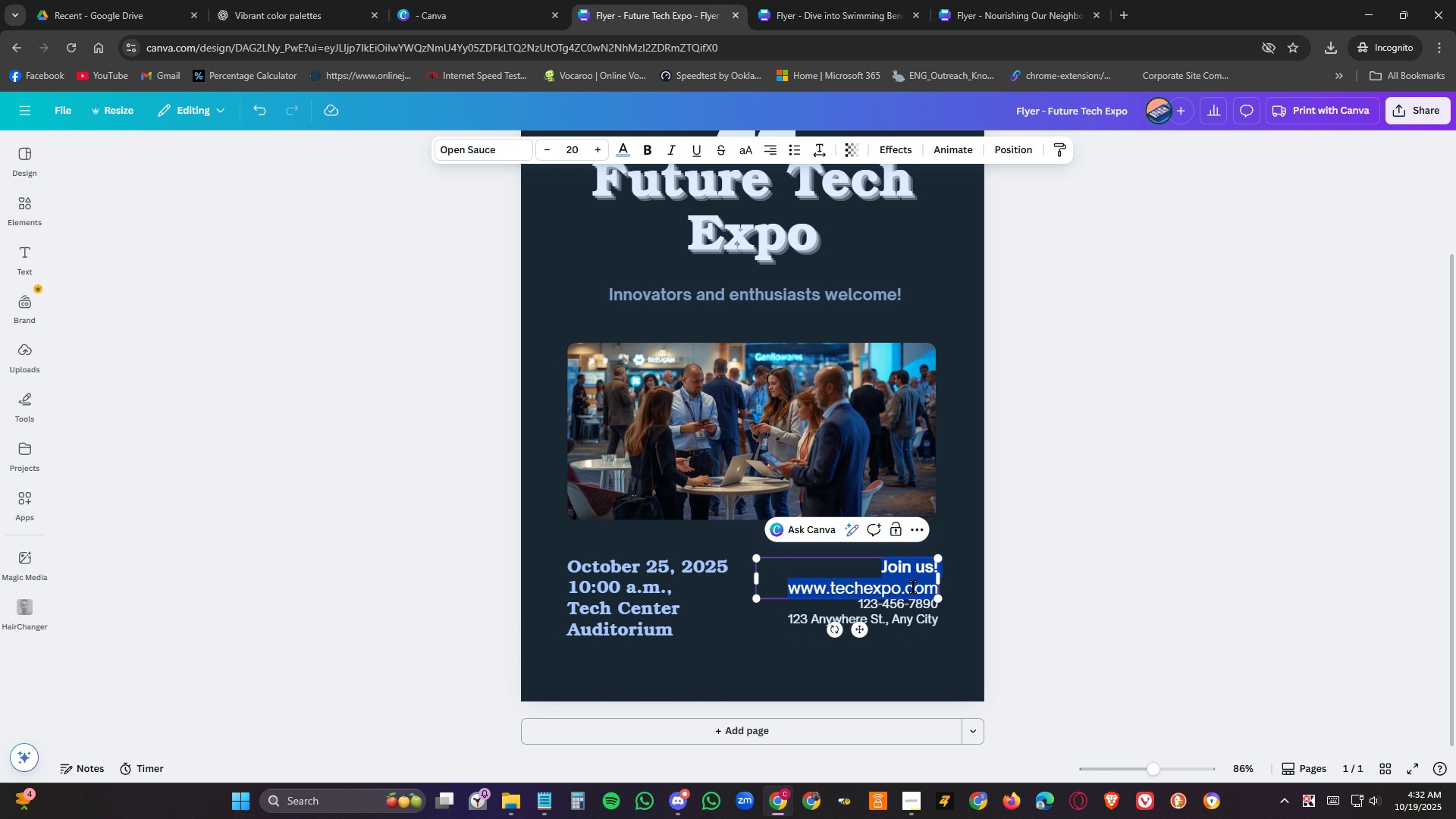 
triple_click([913, 587])
 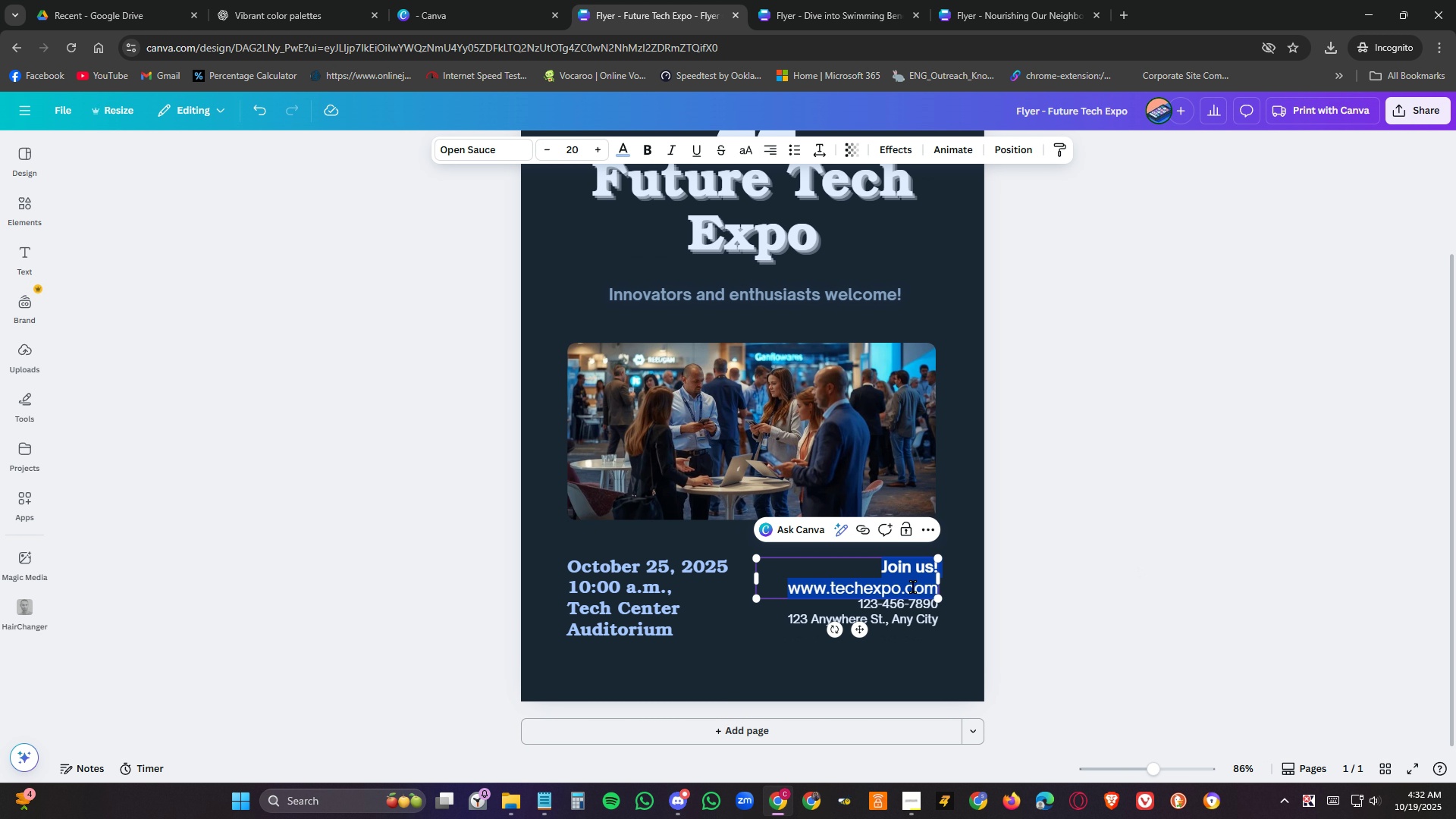 
triple_click([913, 587])
 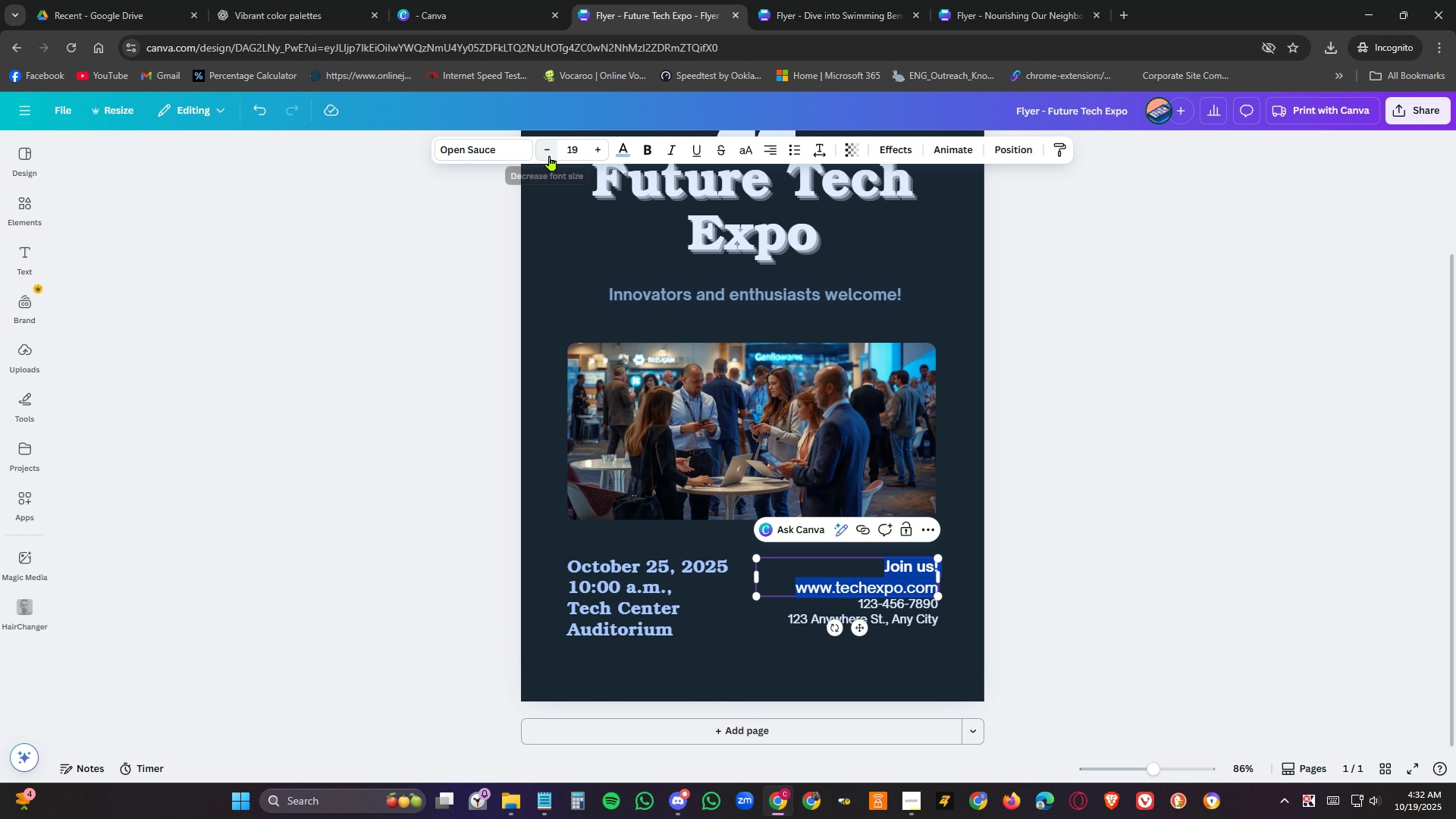 
double_click([550, 155])
 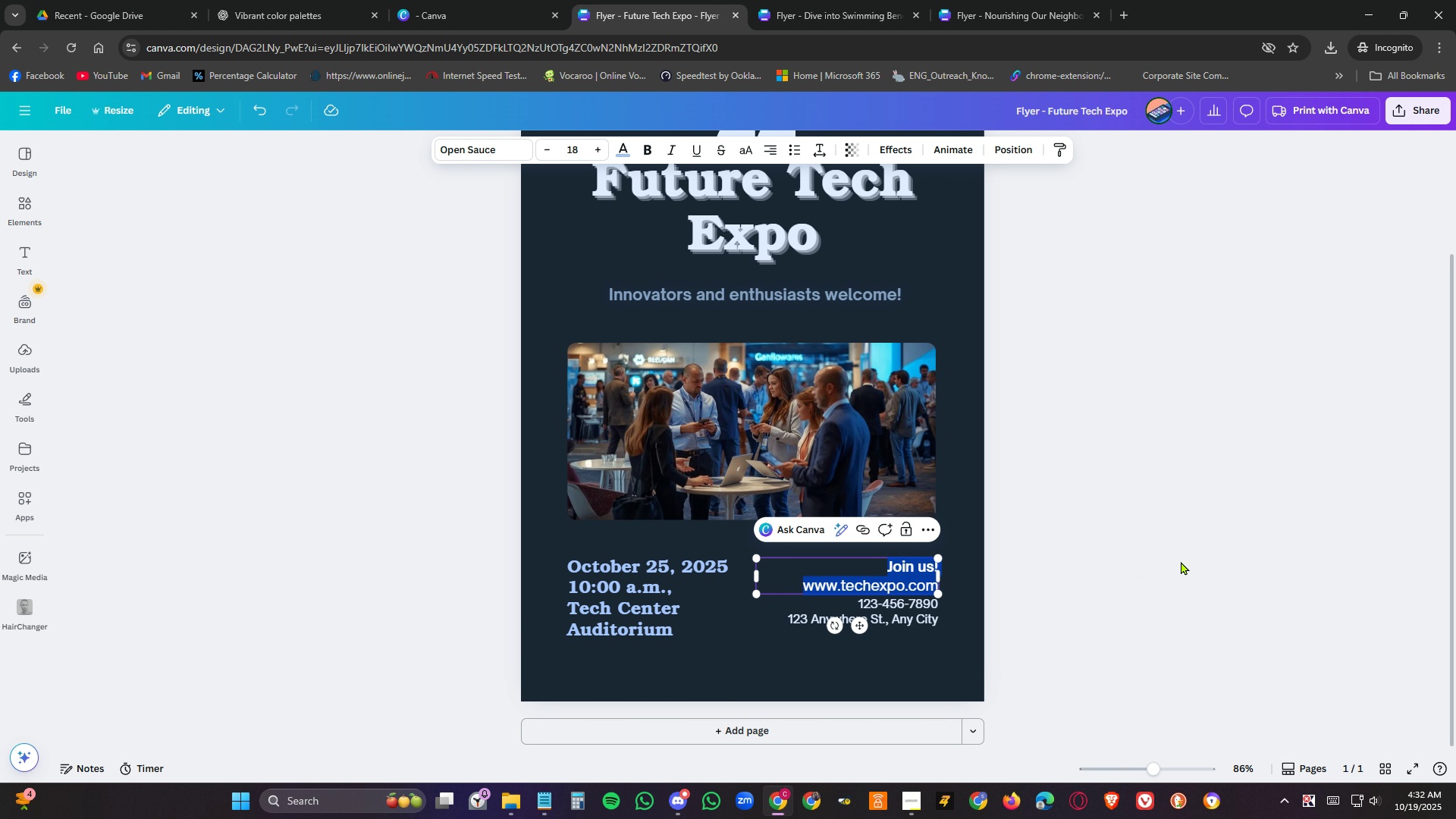 
left_click([1181, 561])
 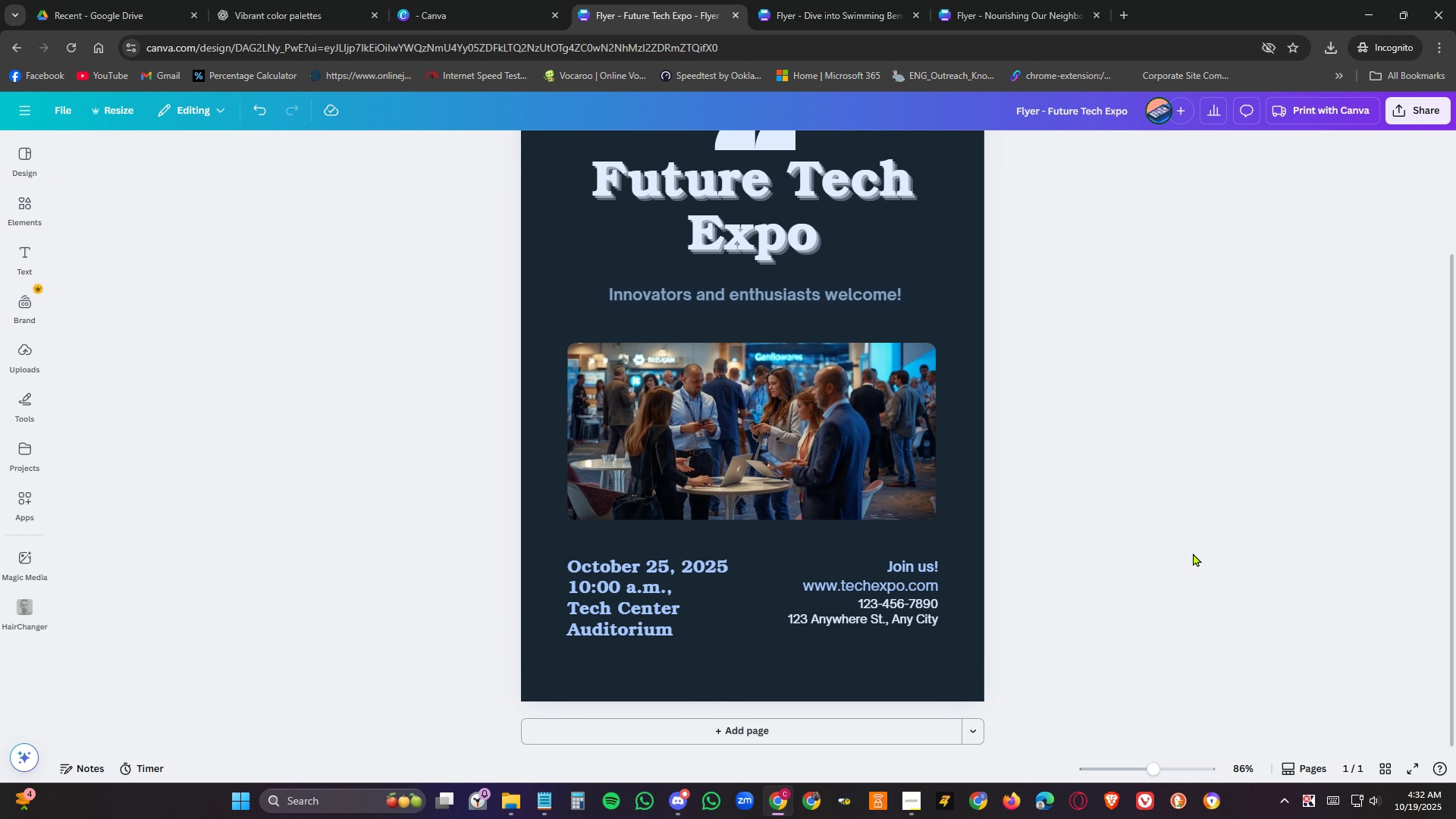 
scroll: coordinate [1202, 573], scroll_direction: up, amount: 6.0
 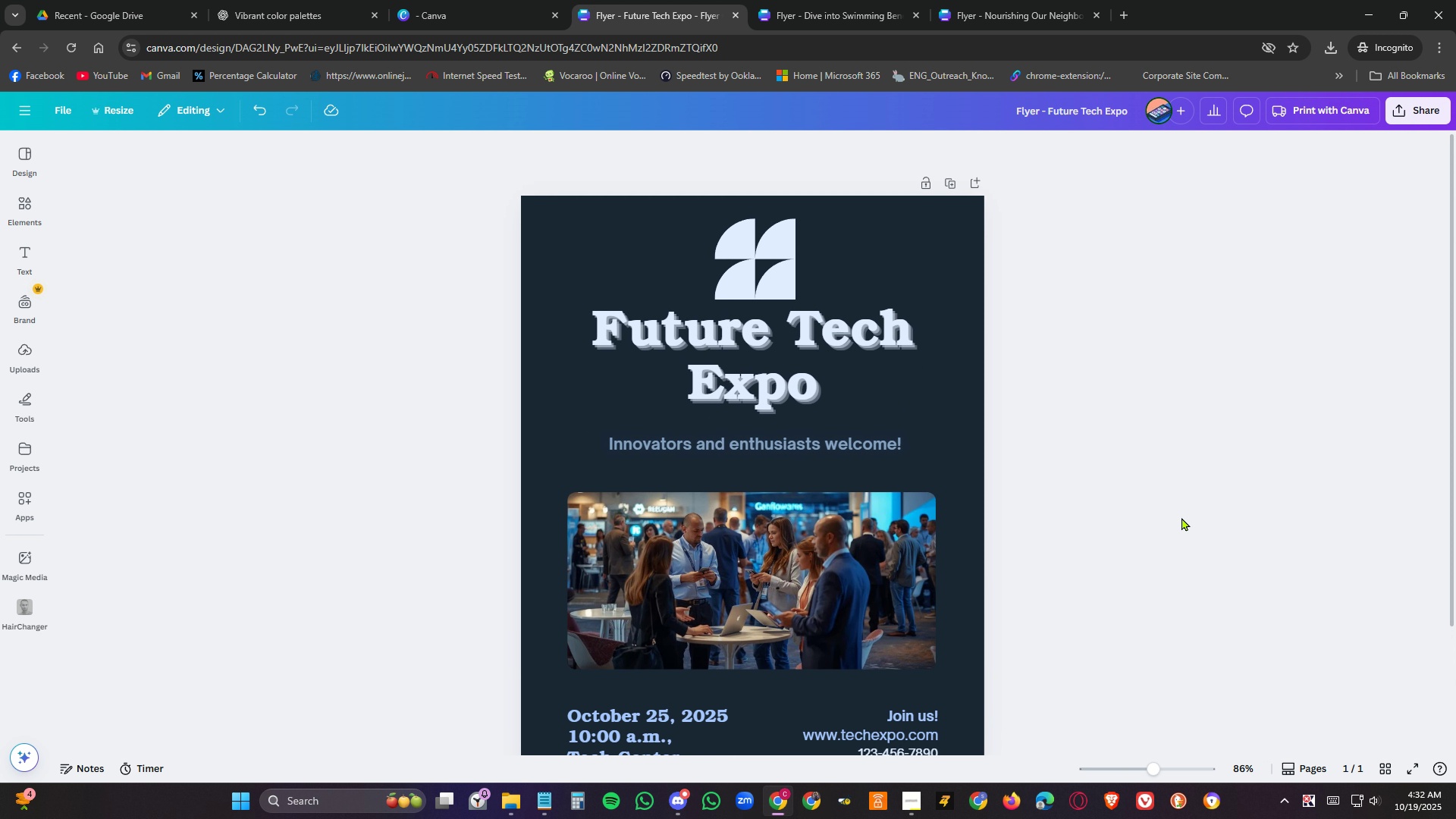 
left_click([1181, 517])
 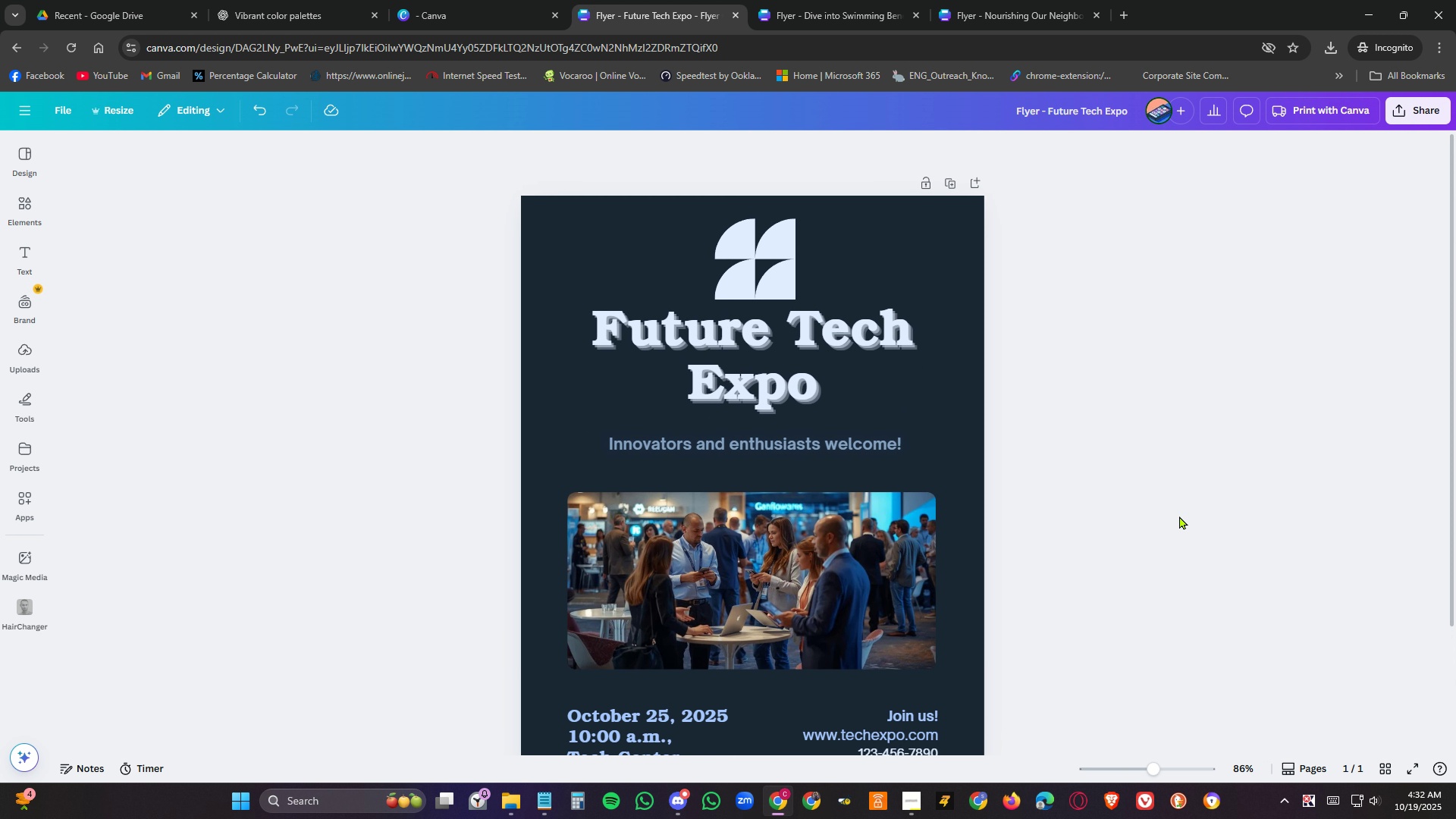 
scroll: coordinate [1179, 516], scroll_direction: down, amount: 3.0
 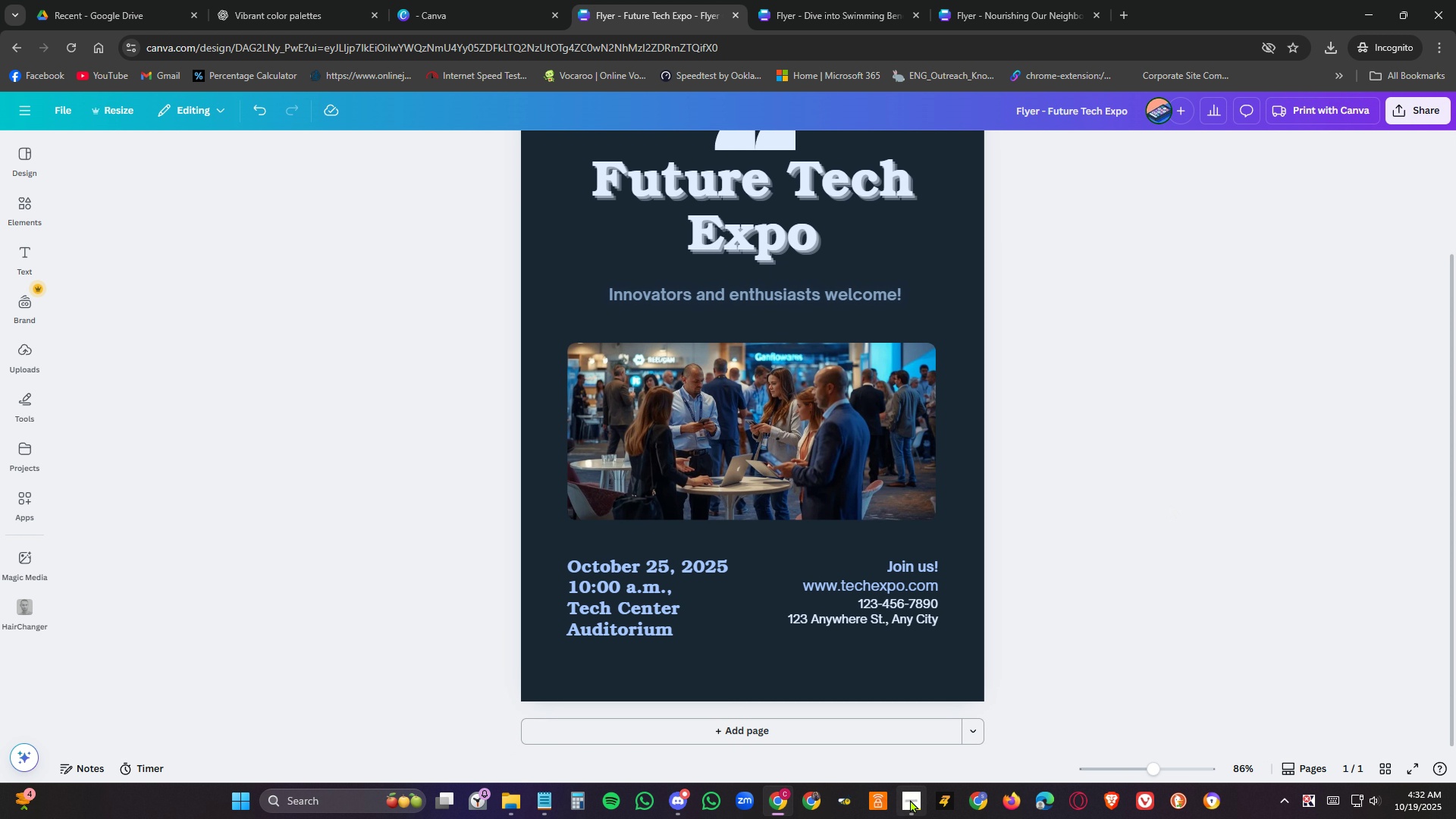 
left_click([910, 799])